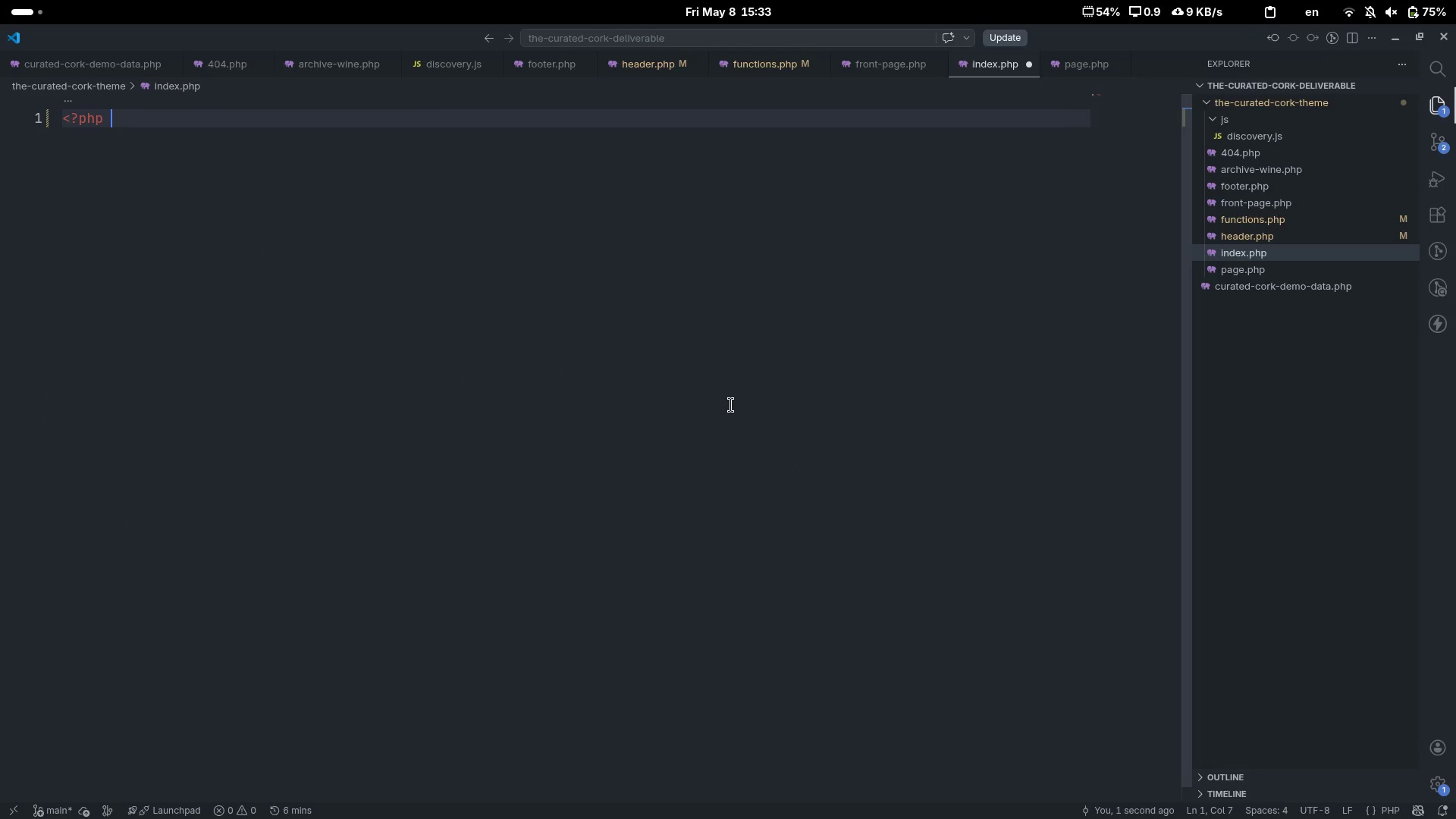 
key(Space)
 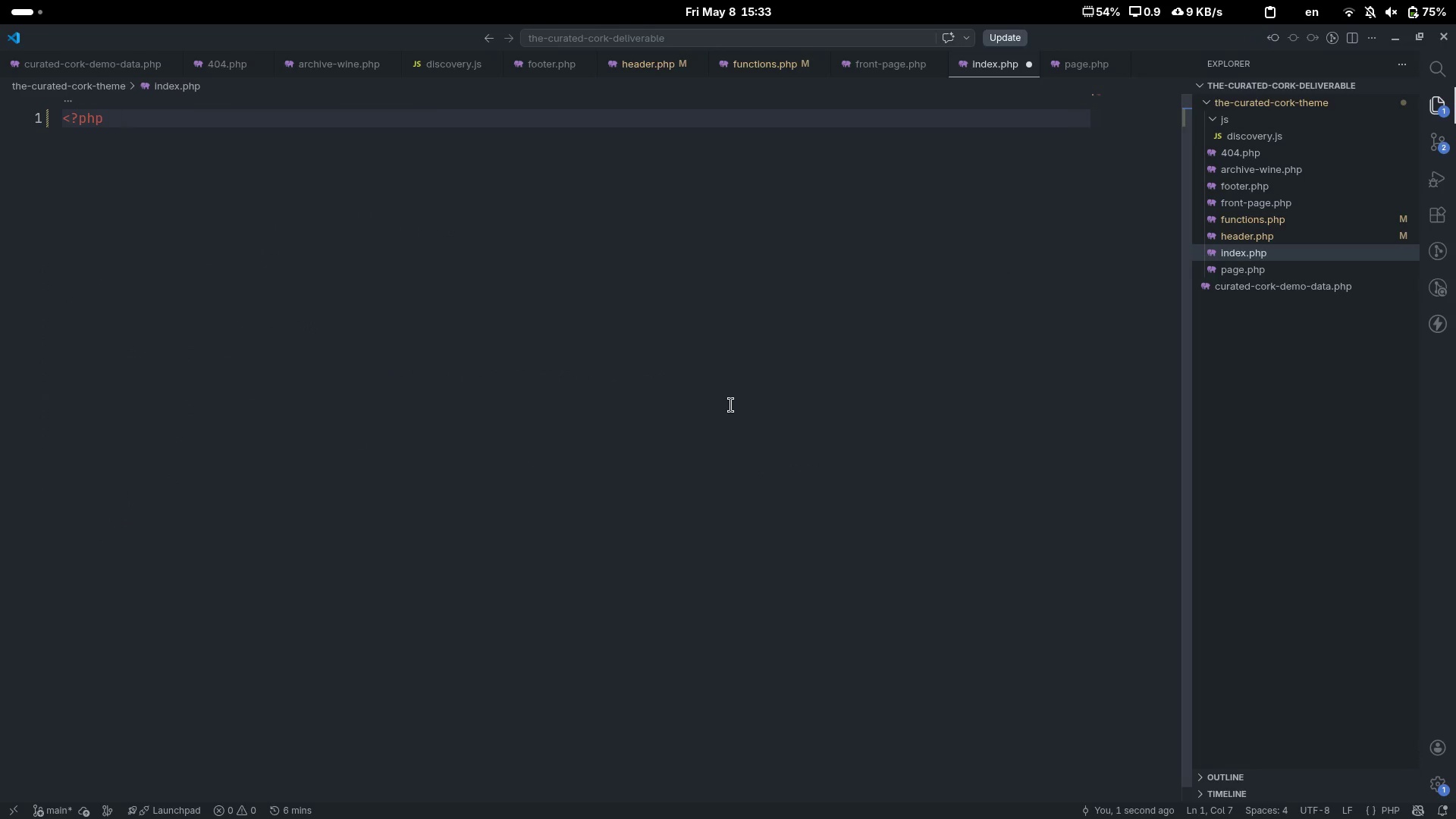 
key(Enter)
 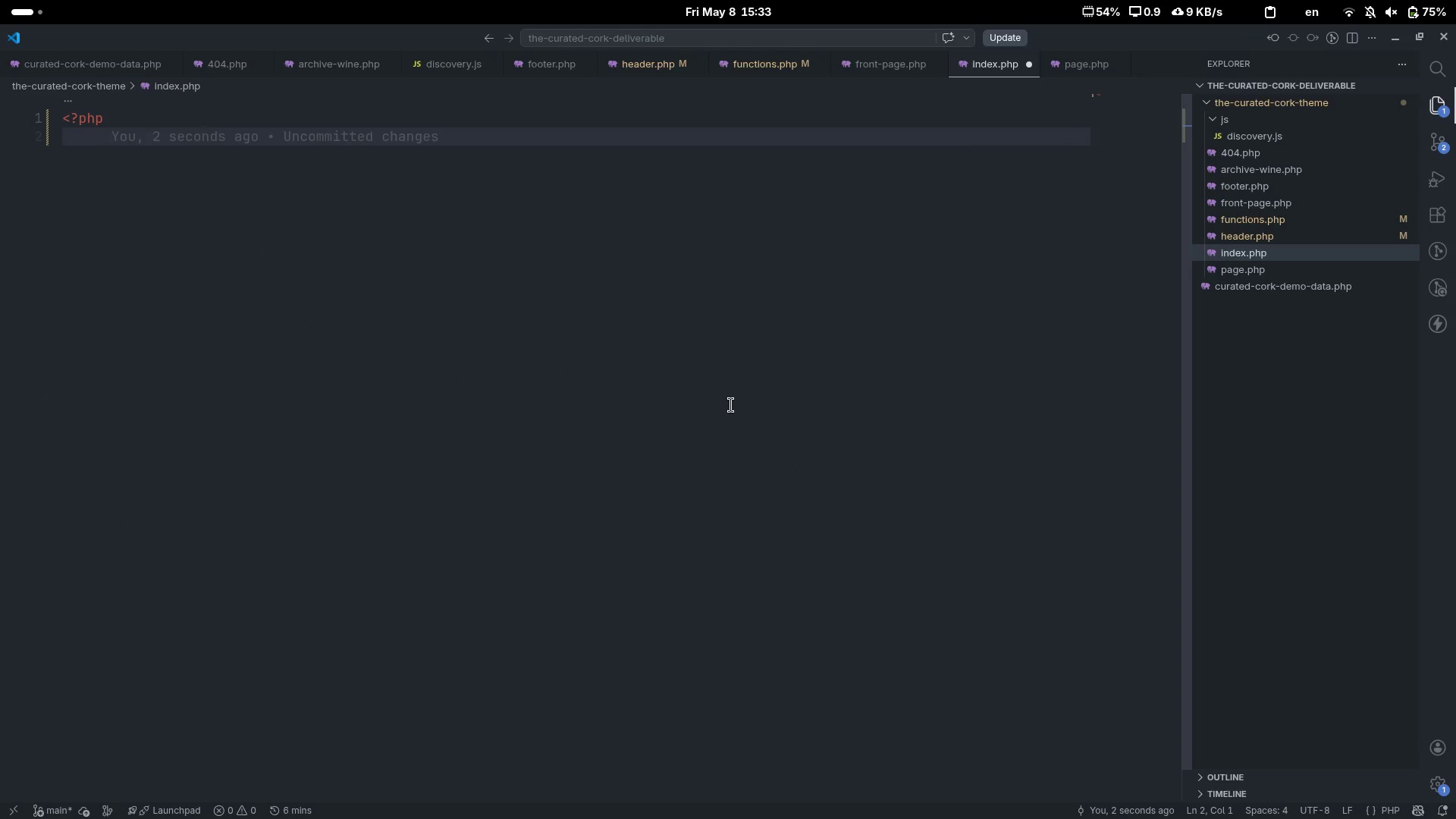 
type(/**)
 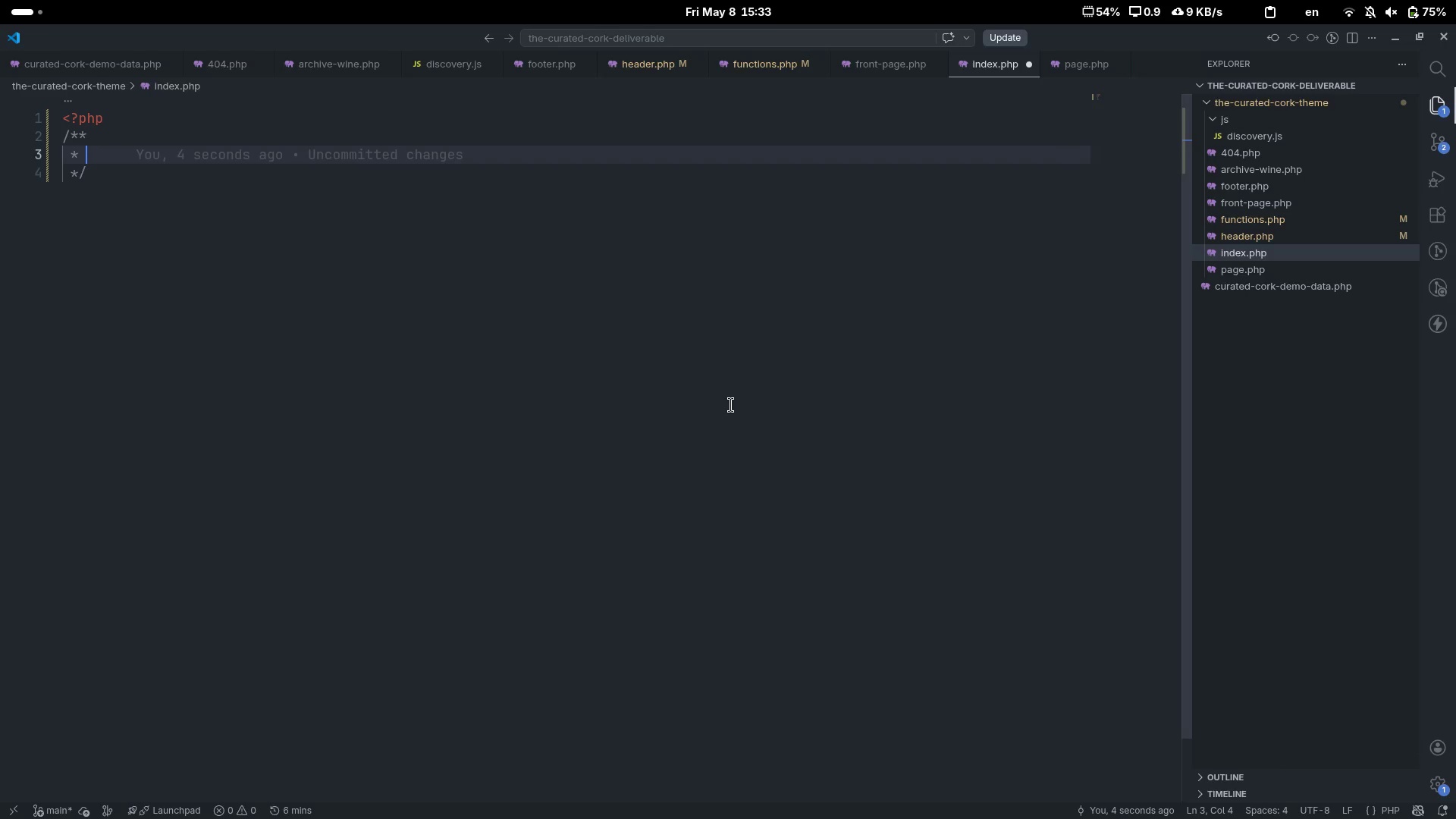 
 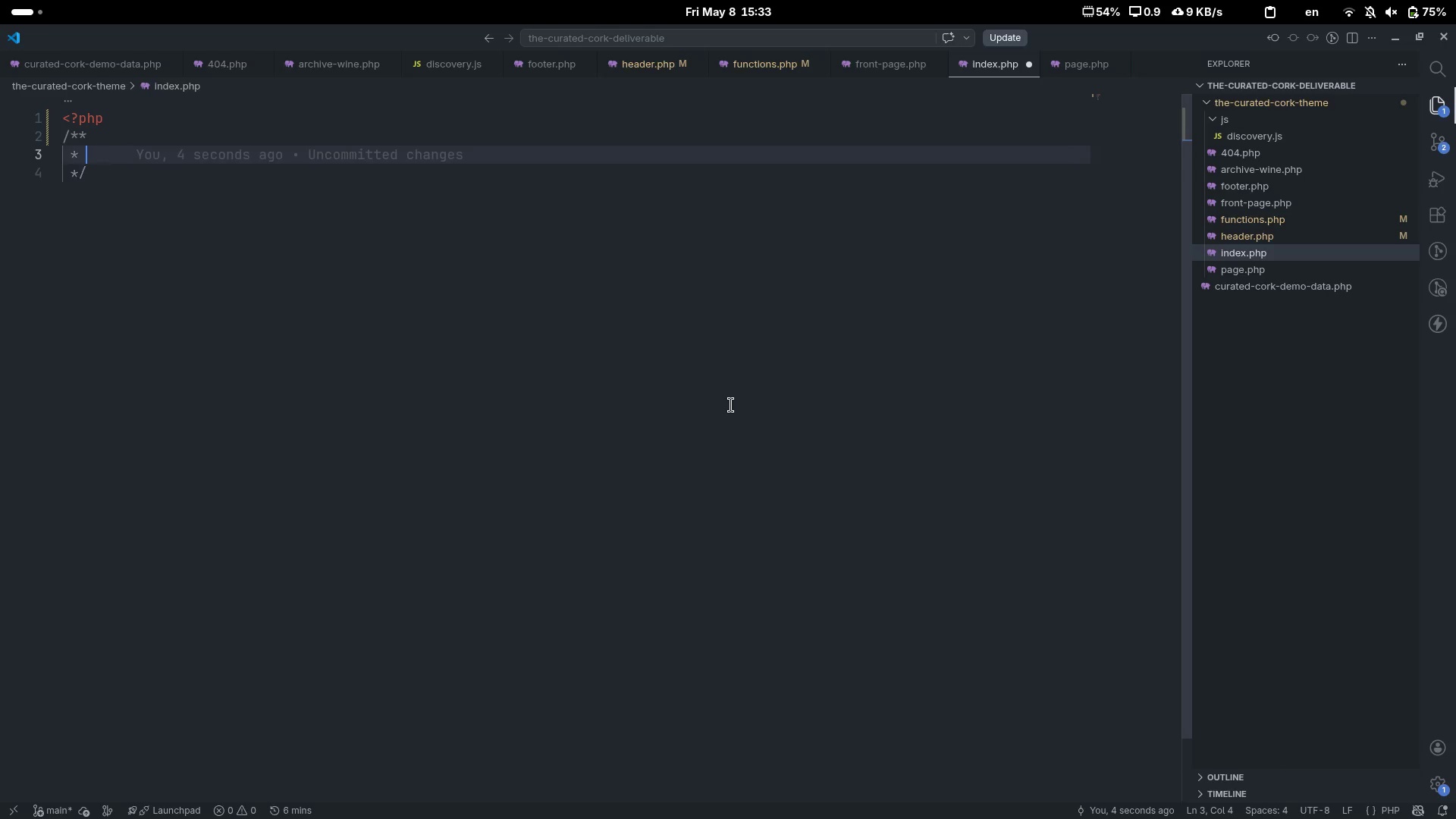 
key(Enter)
 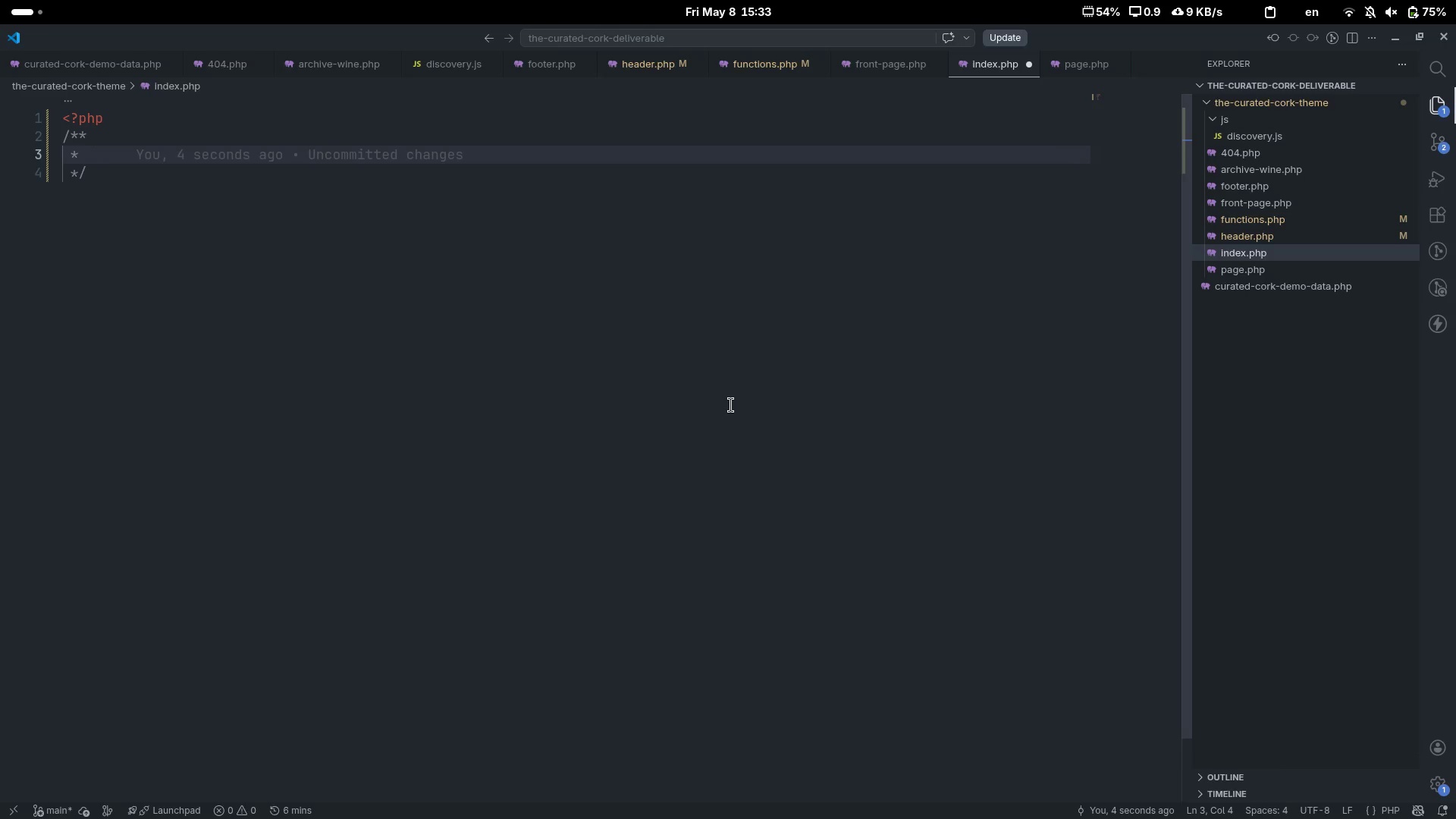 
type(Main index fallback template)
 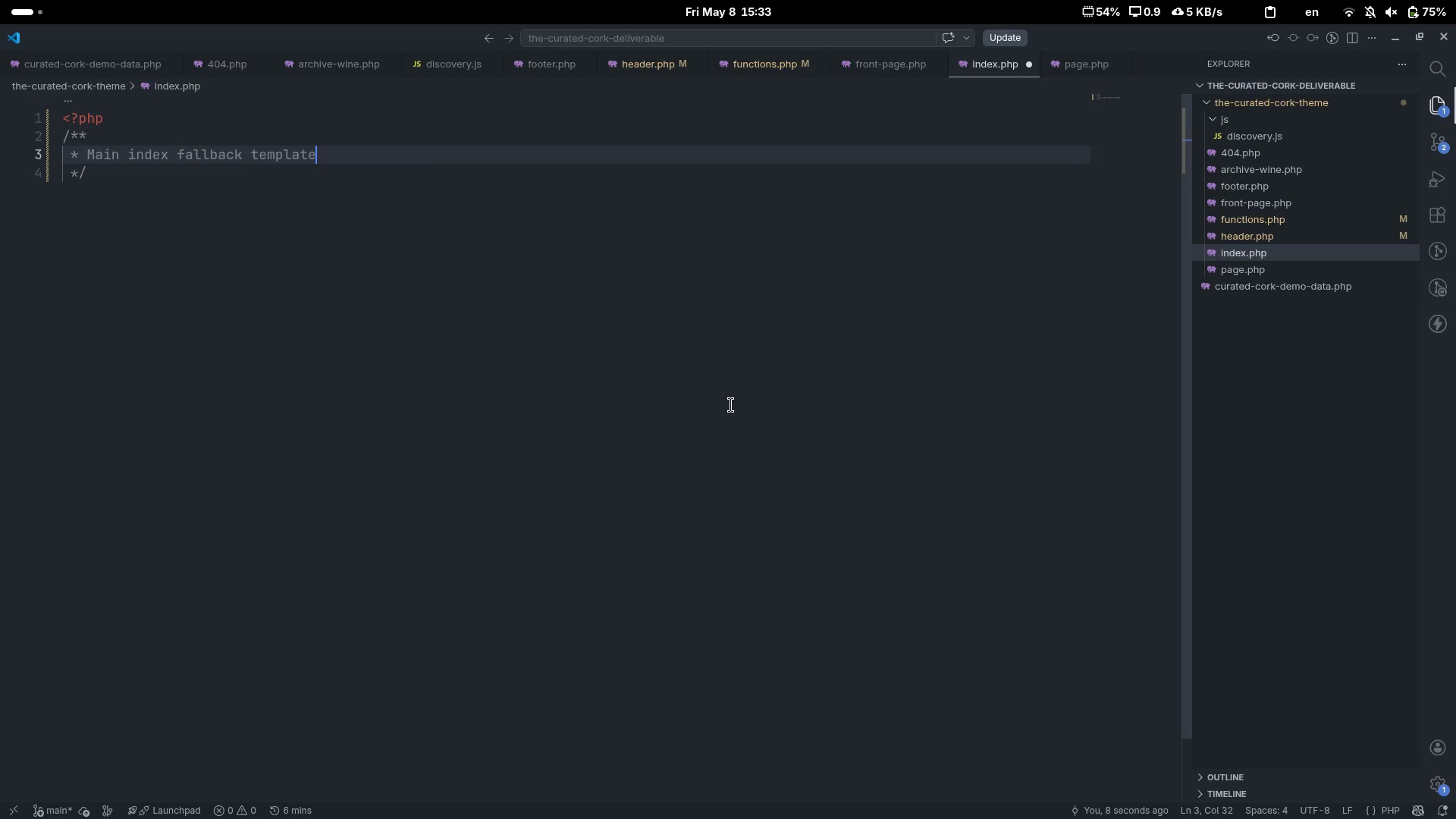 
key(ArrowDown)
 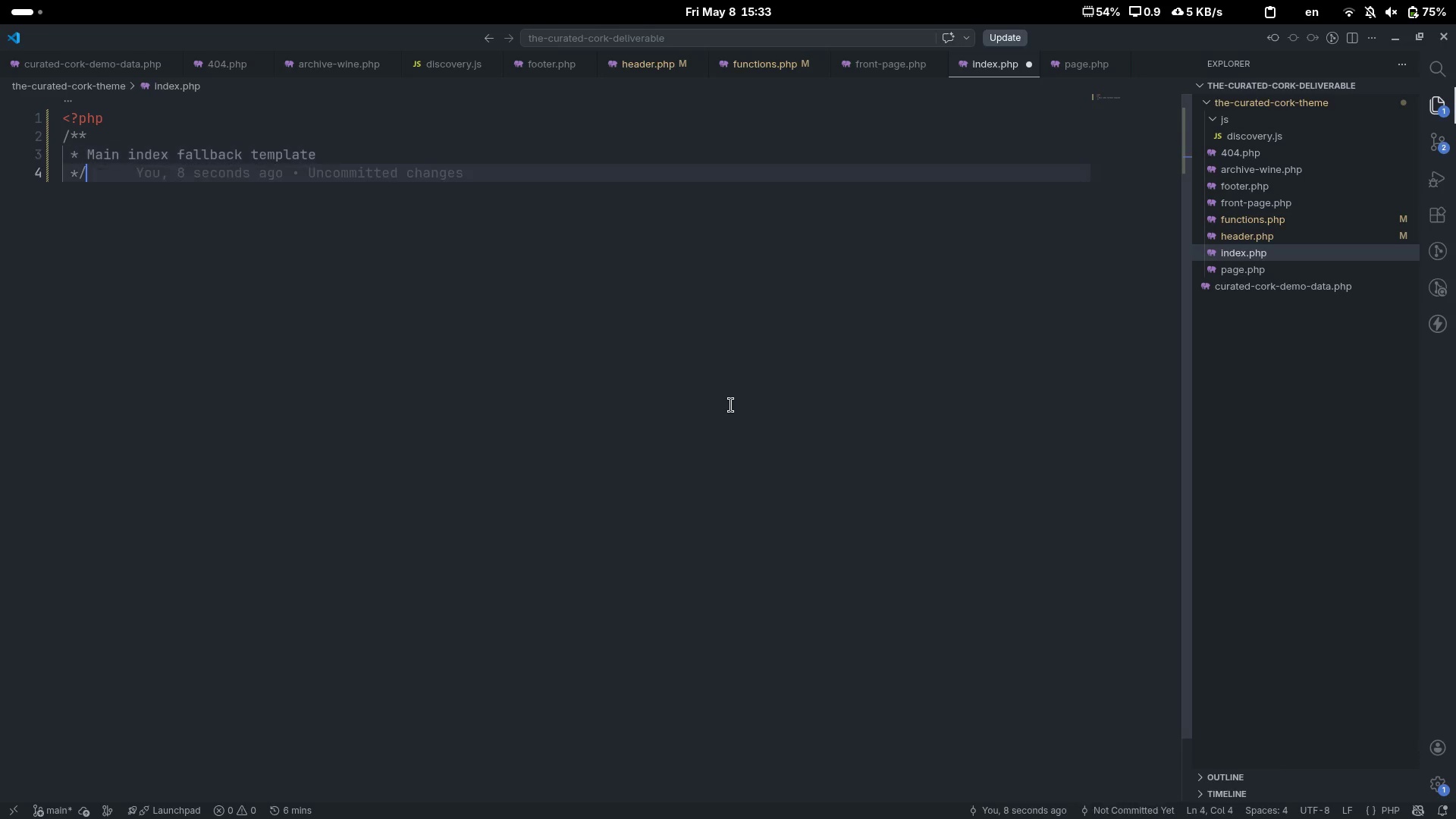 
key(ArrowDown)
 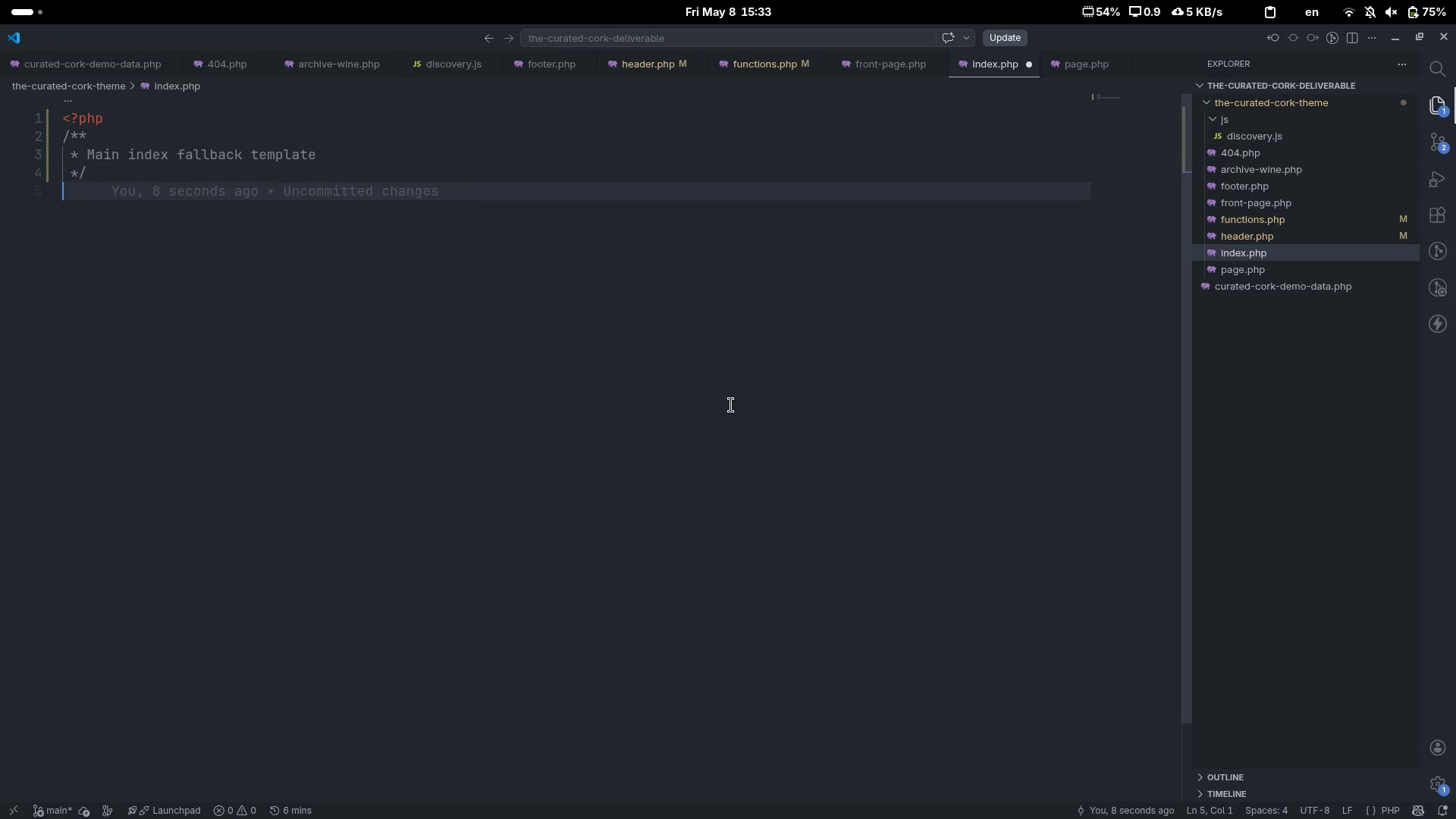 
key(Enter)
 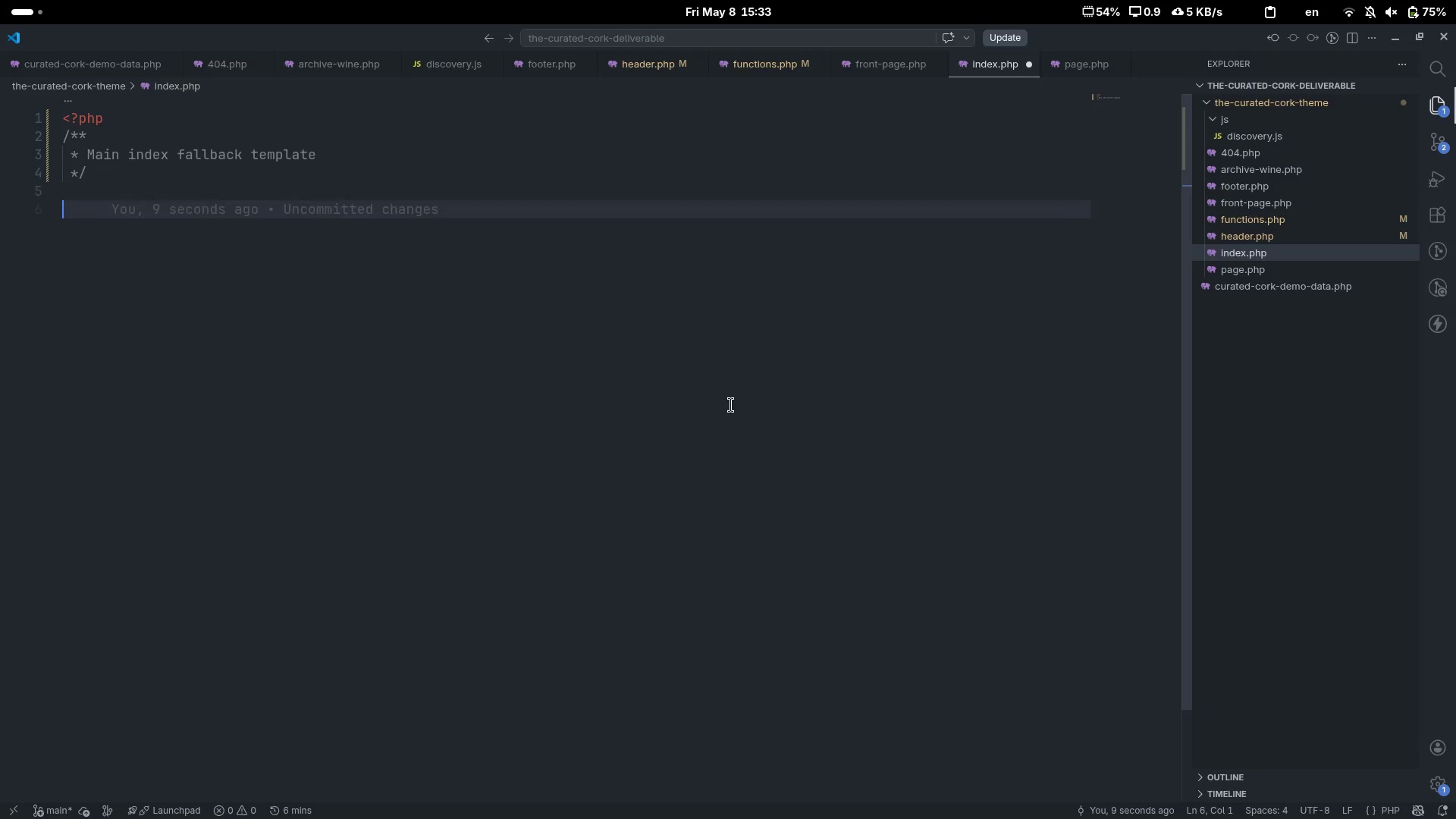 
key(Enter)
 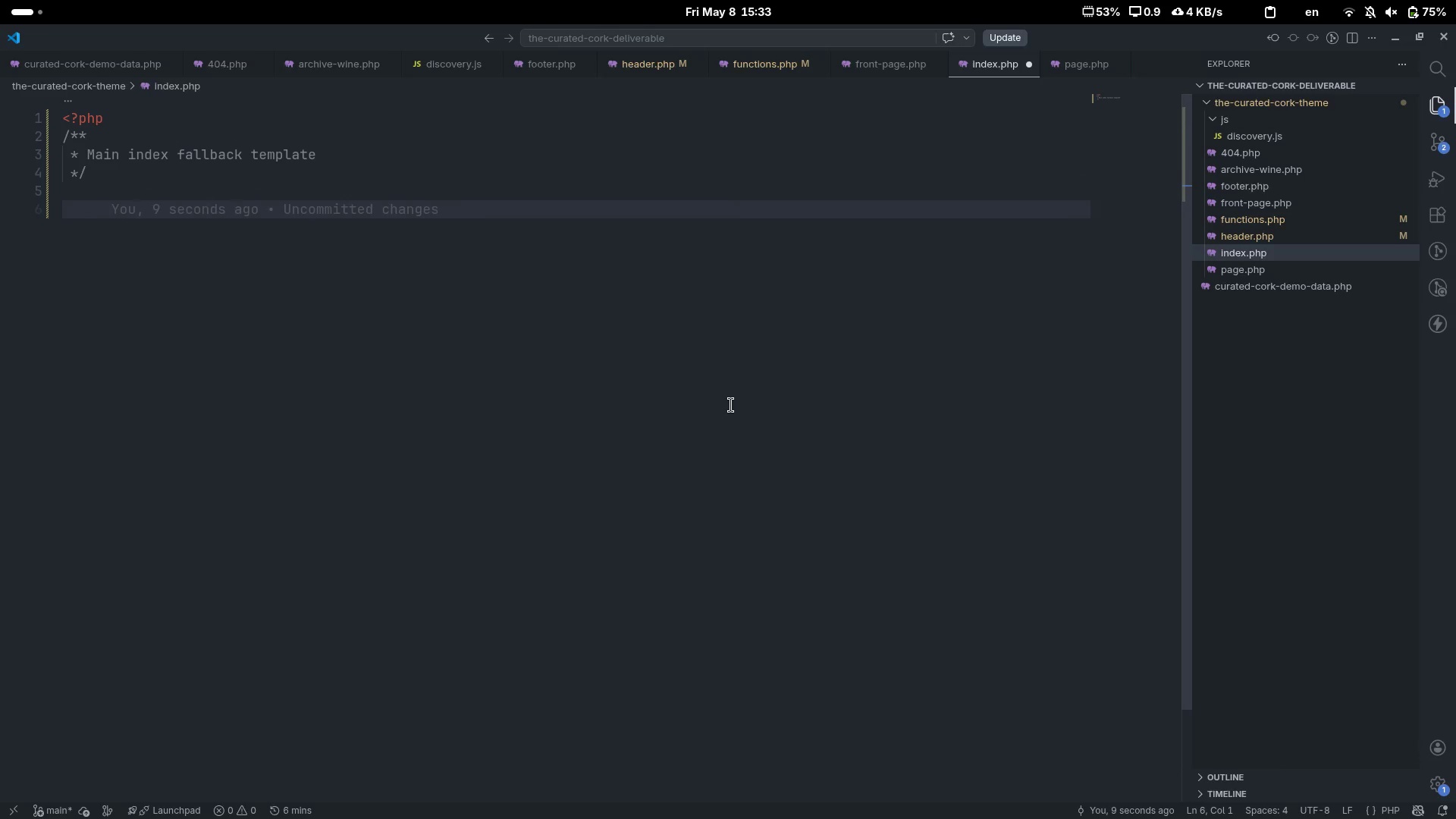 
type(get_header();)
 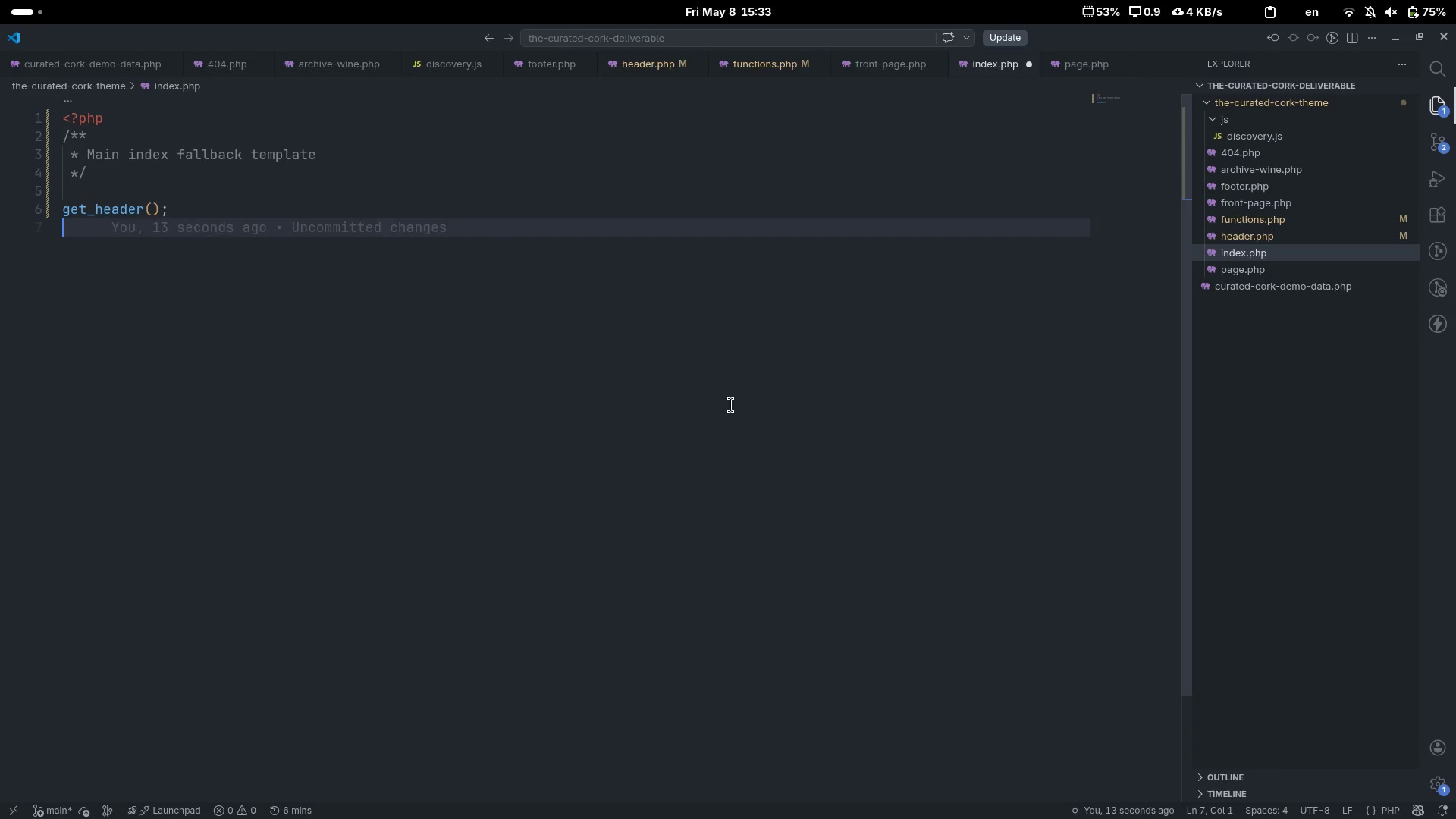 
 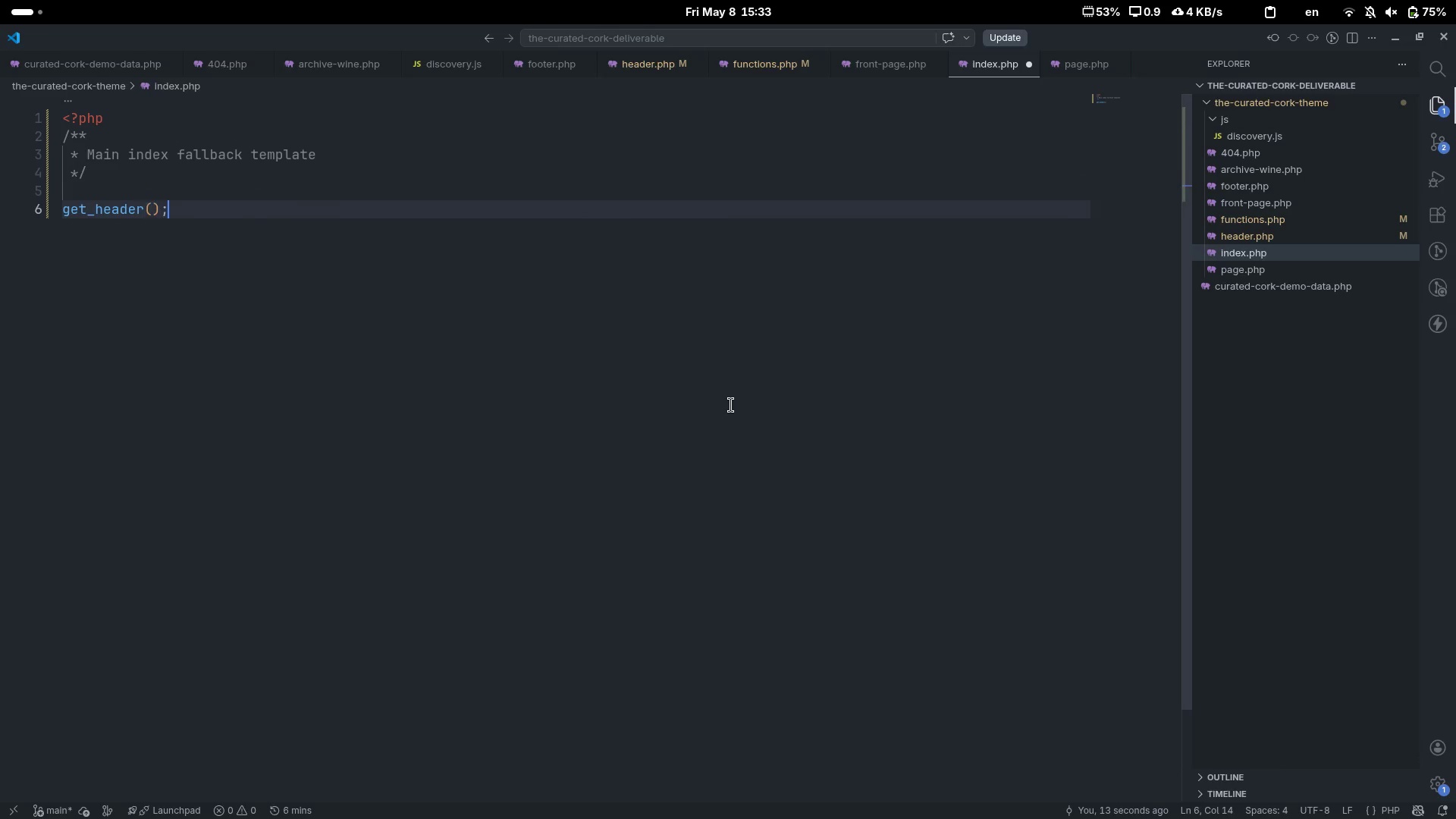 
key(Enter)
 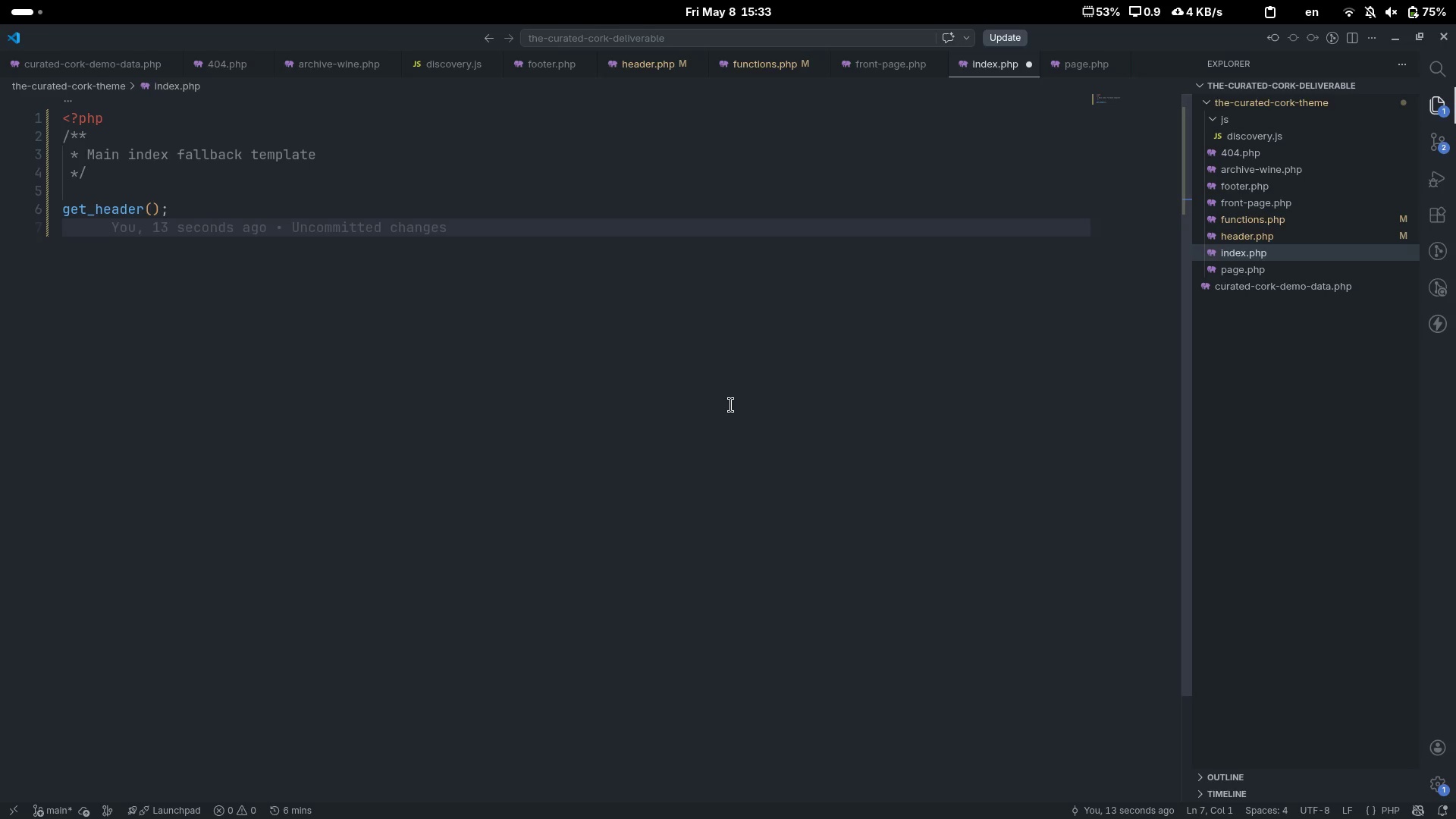 
key(Shift+Slash)
 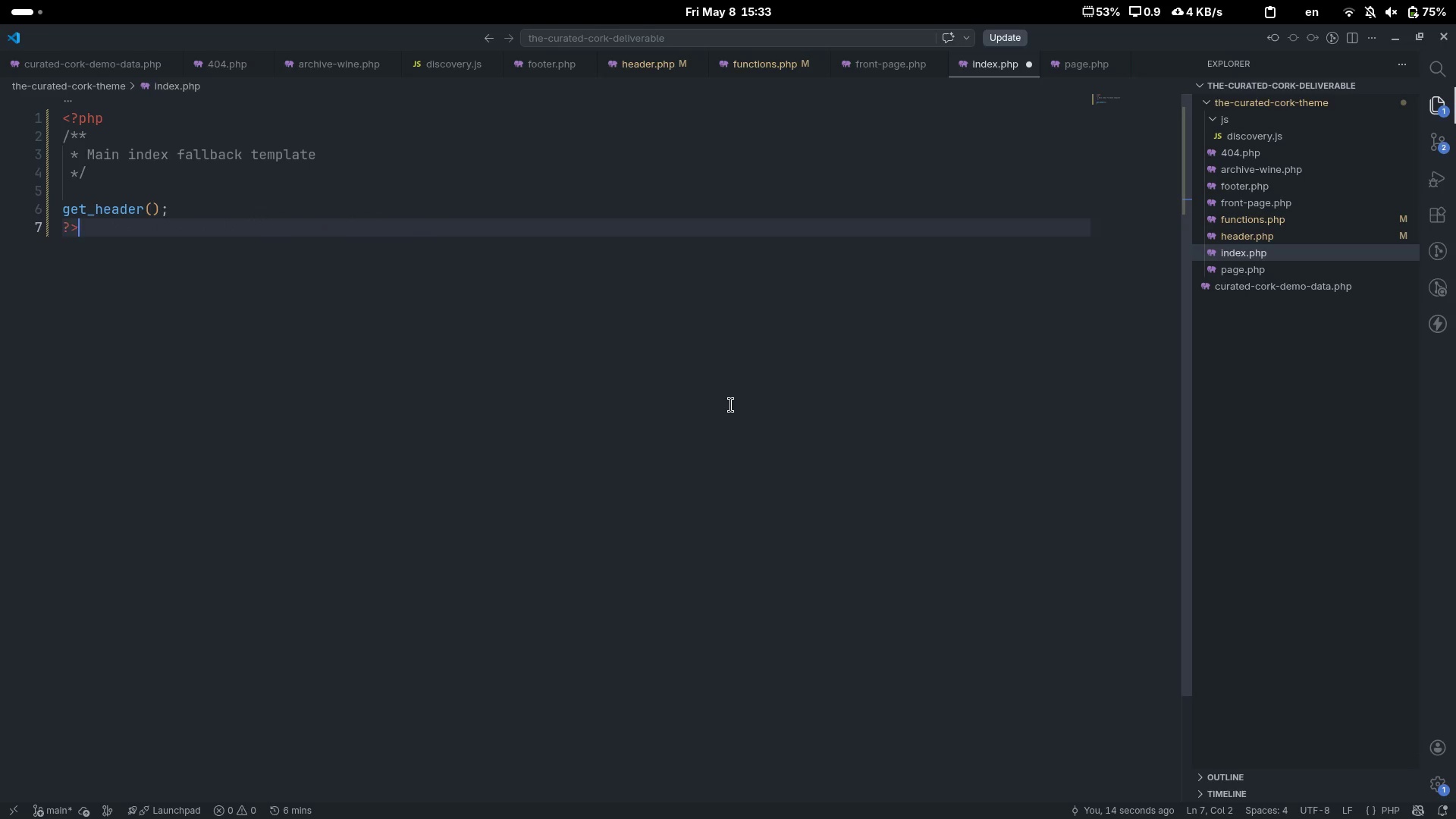 
key(Shift+Period)
 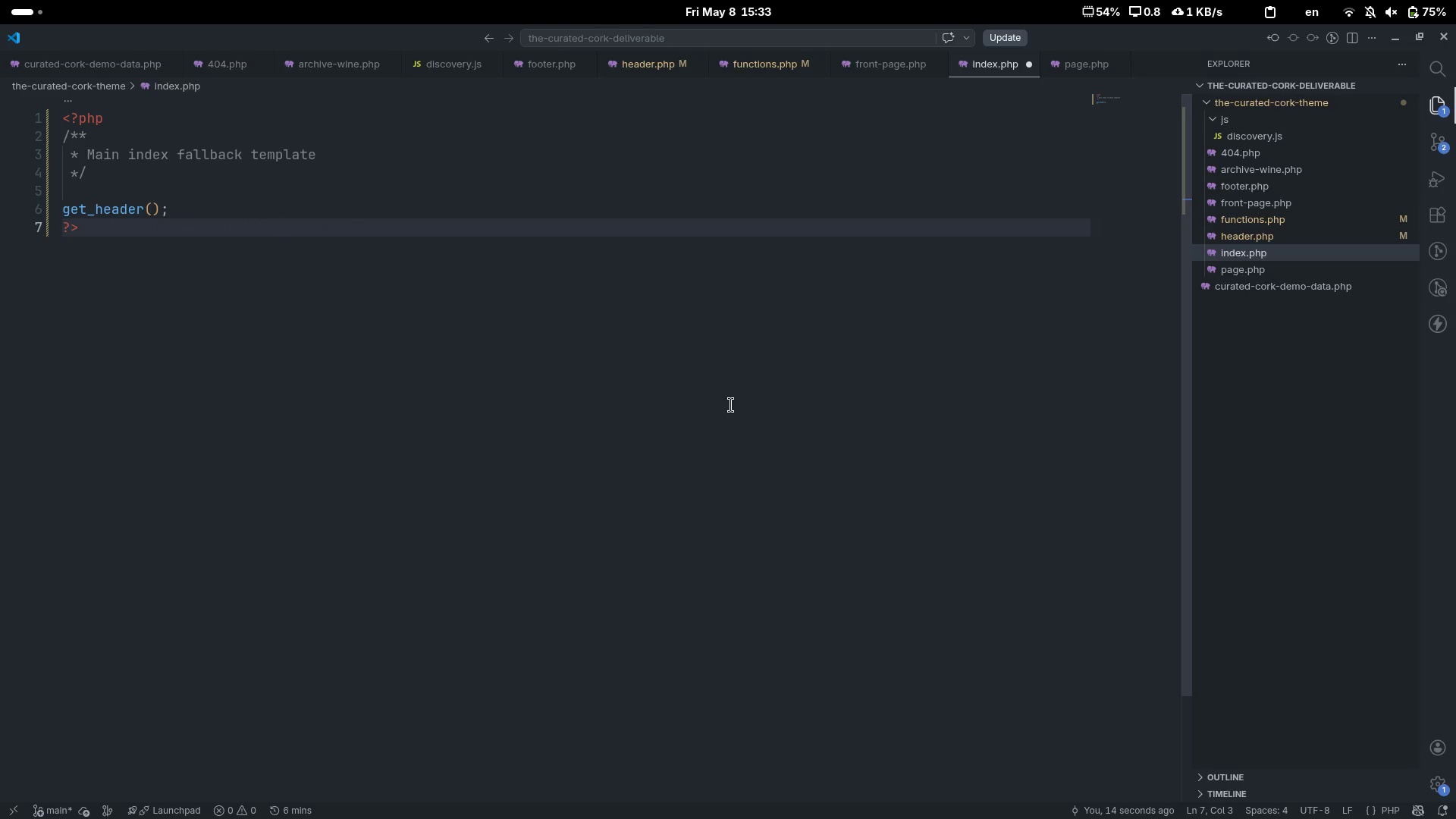 
key(Enter)
 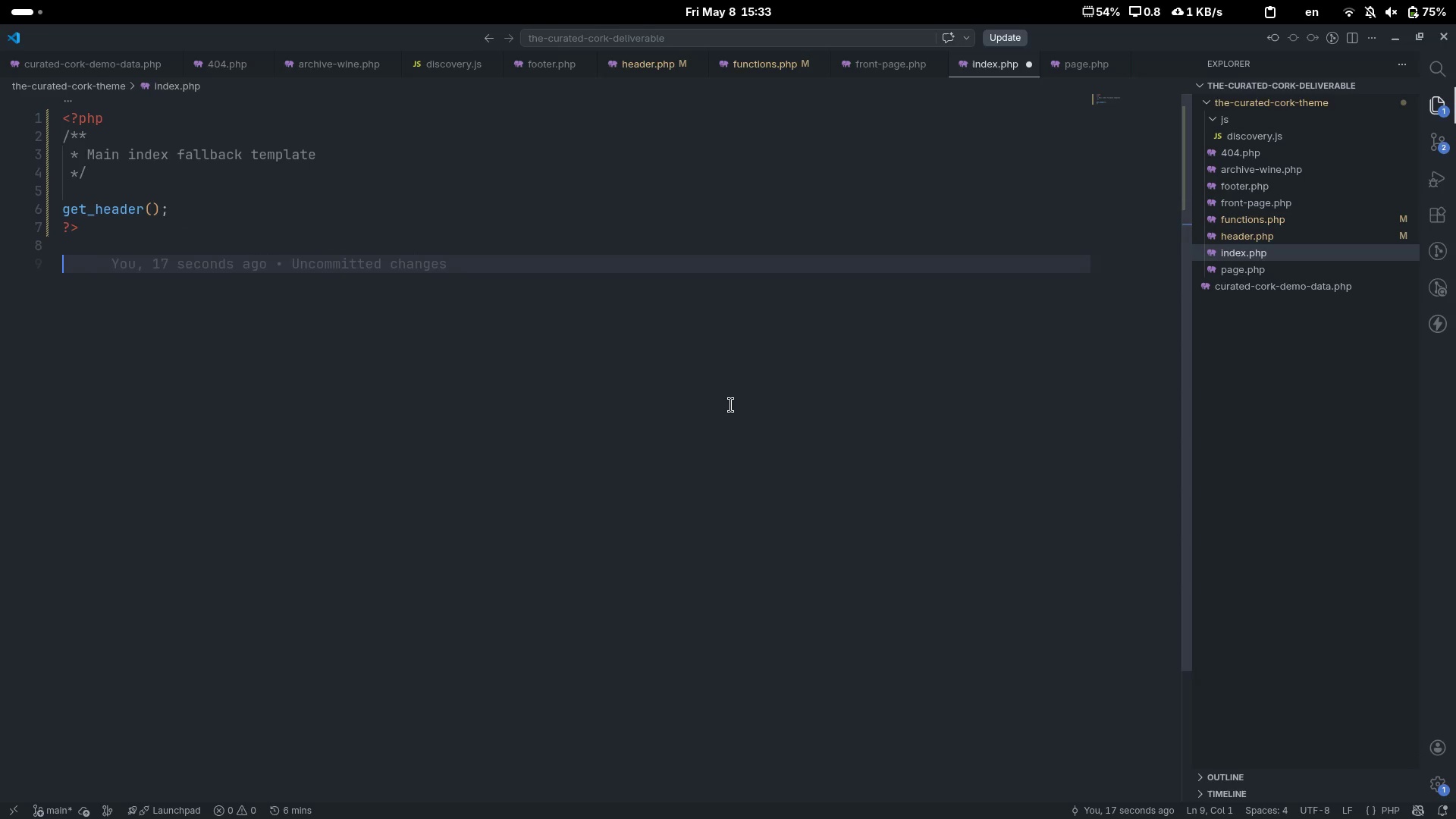 
key(Enter)
 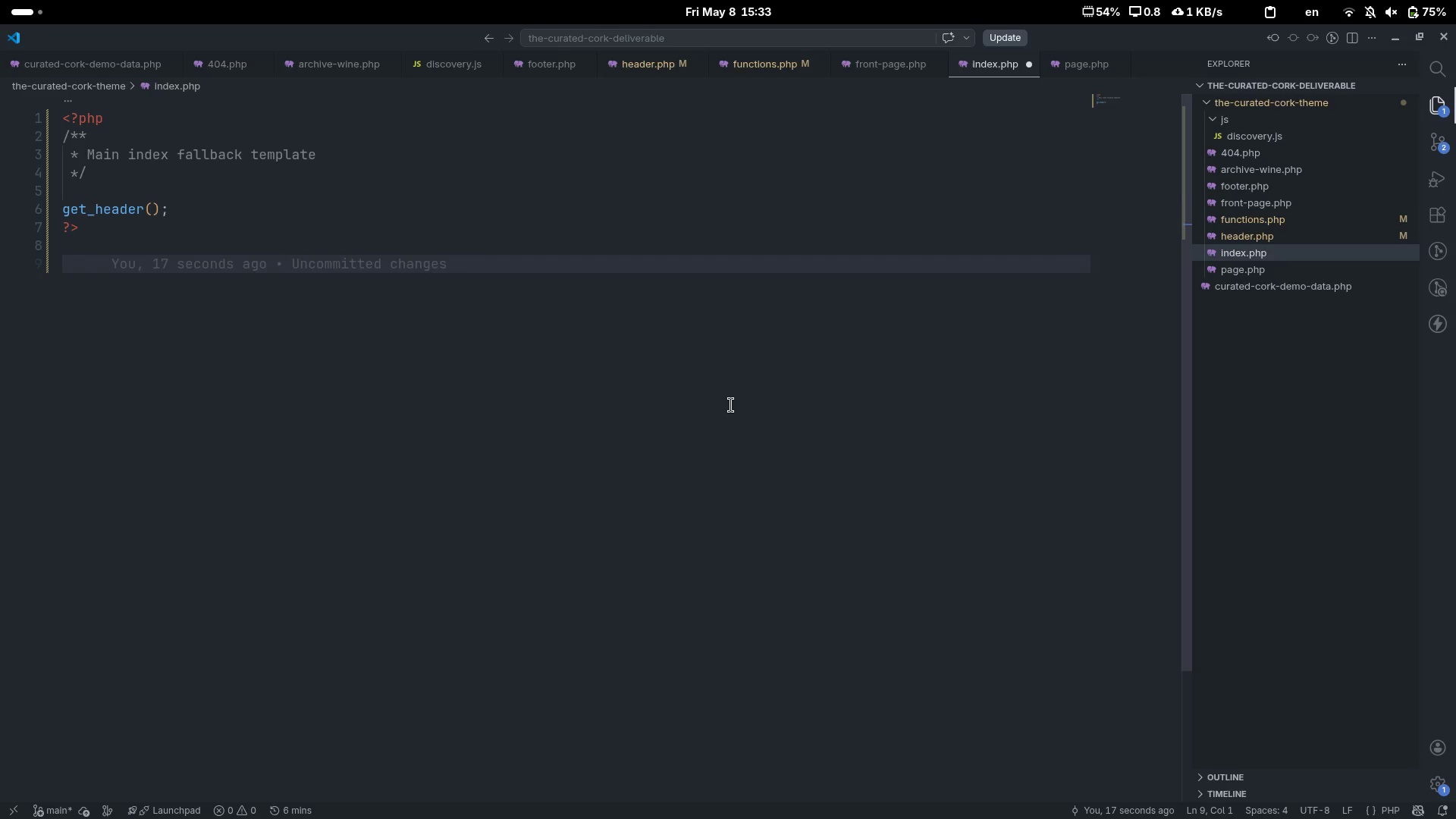 
type(section)
key(Tab)
 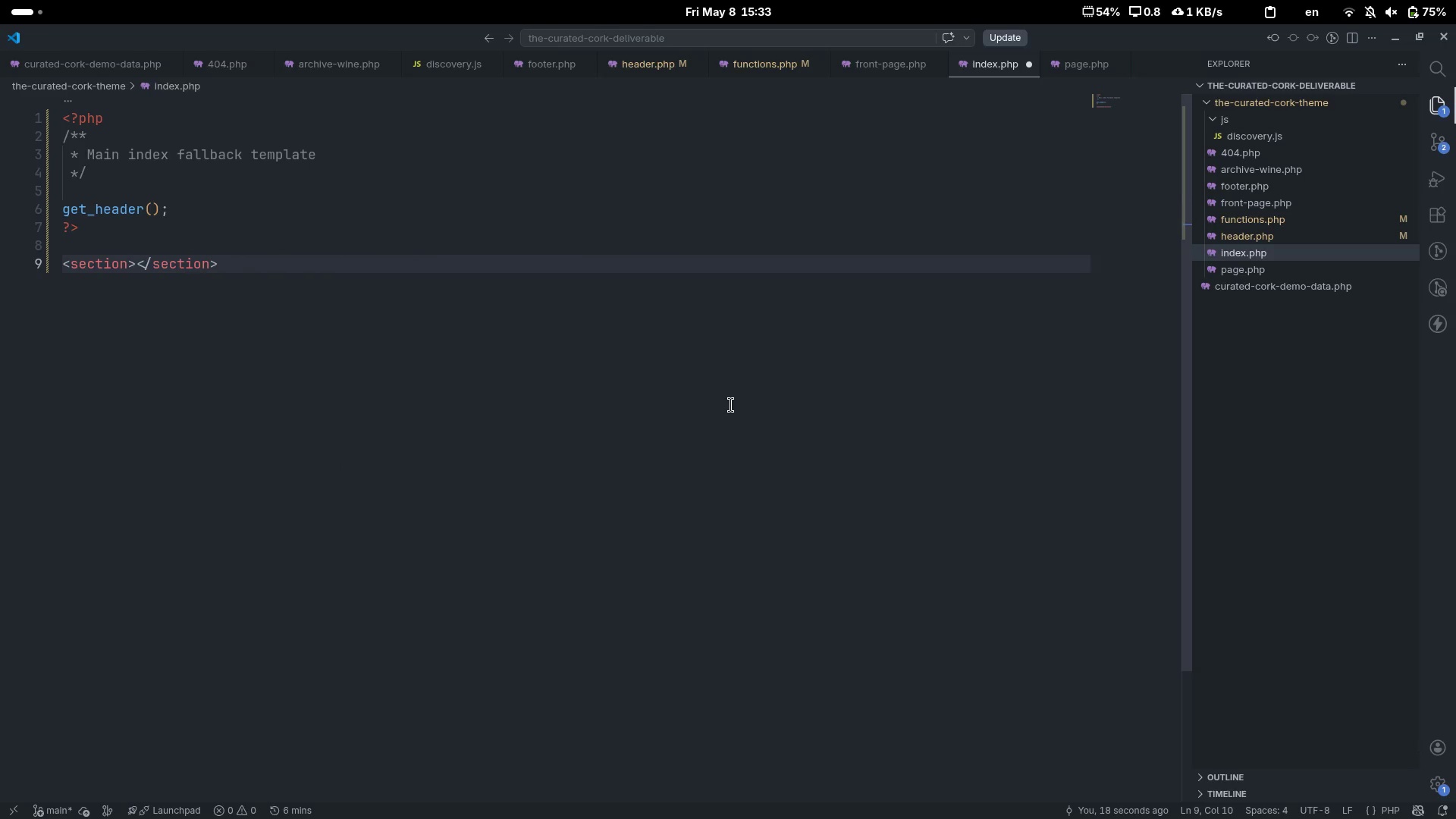 
key(Enter)
 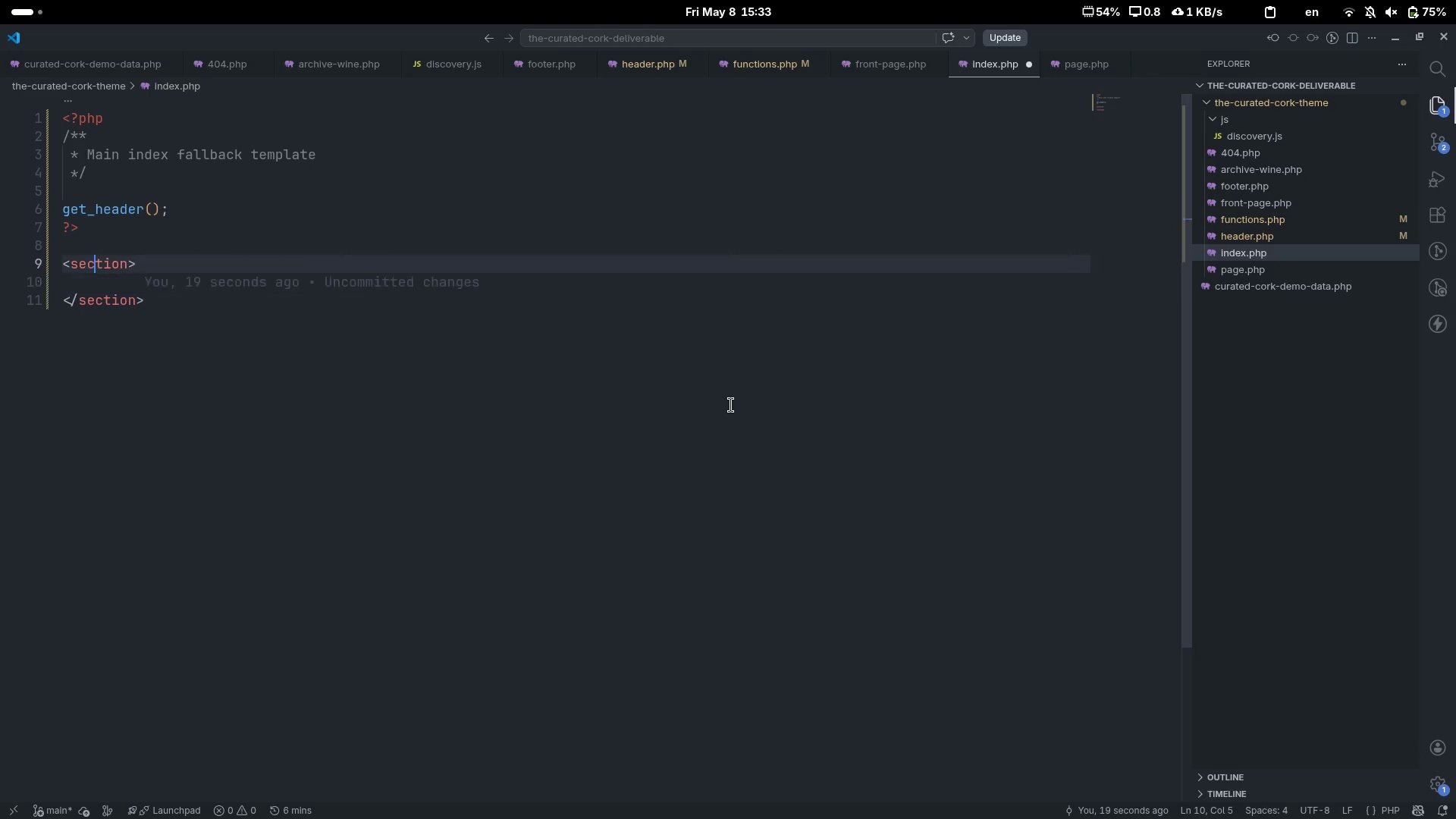 
key(ArrowUp)
 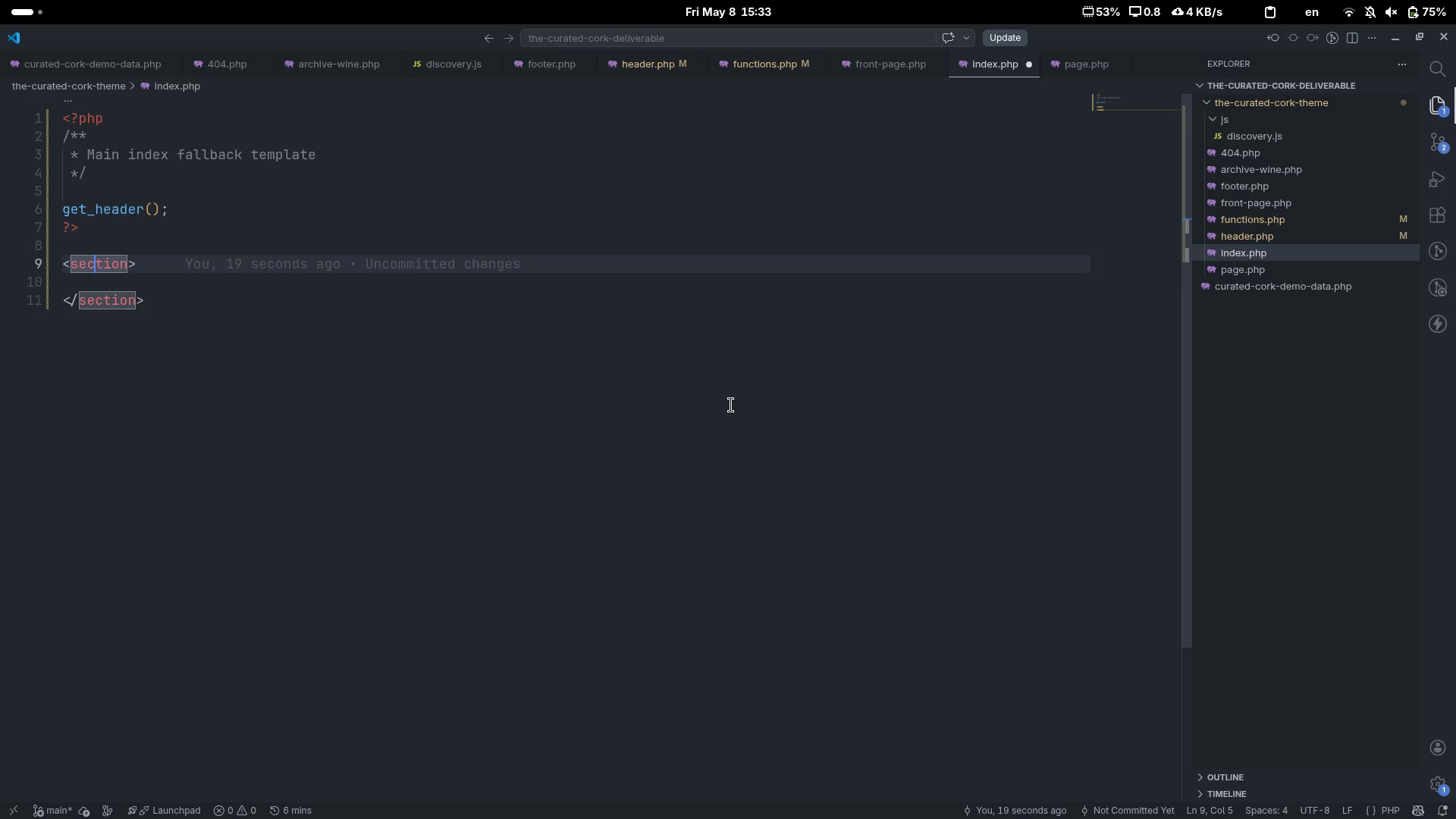 
key(Control+ControlLeft)
 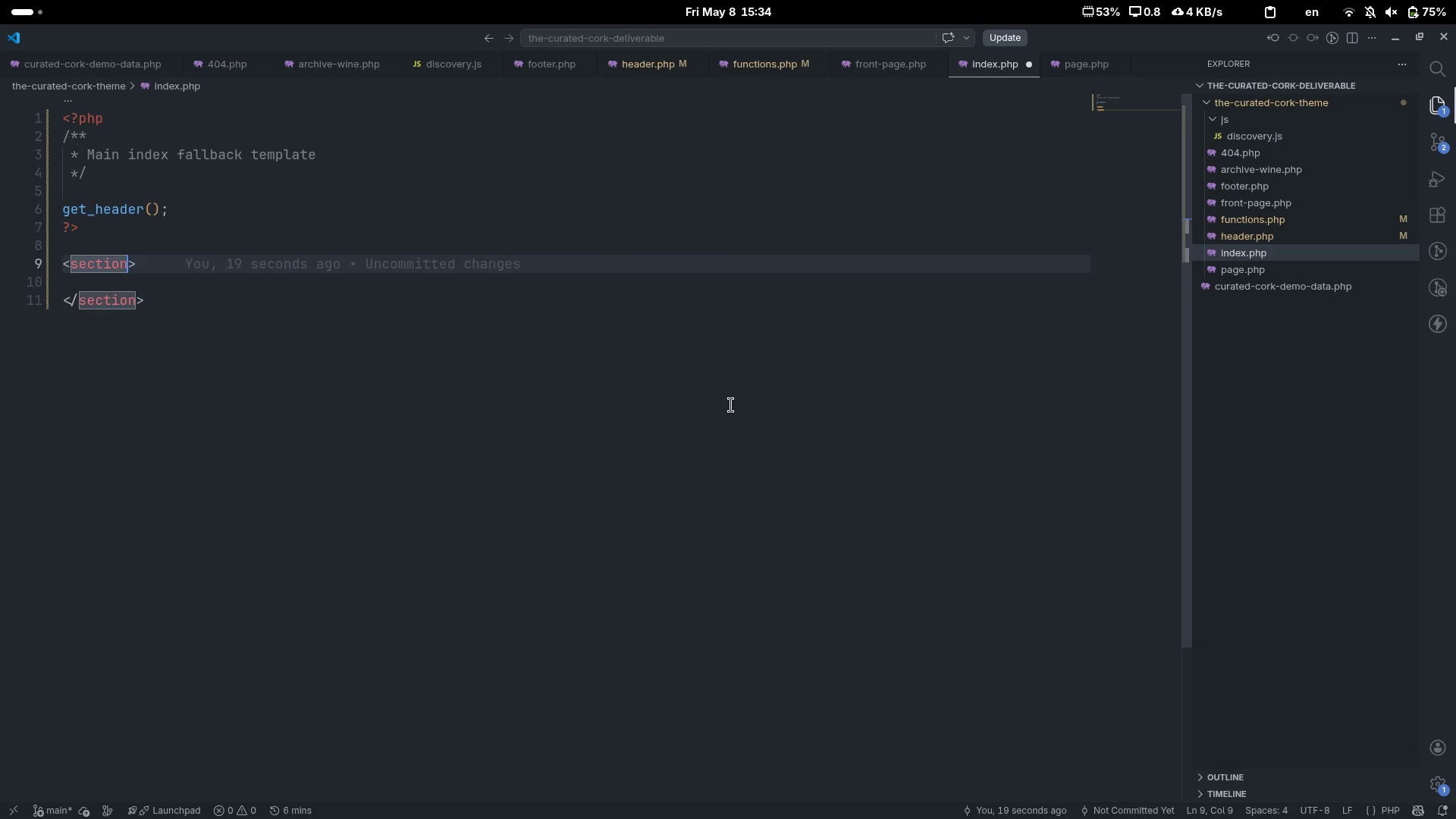 
key(Control+ArrowRight)
 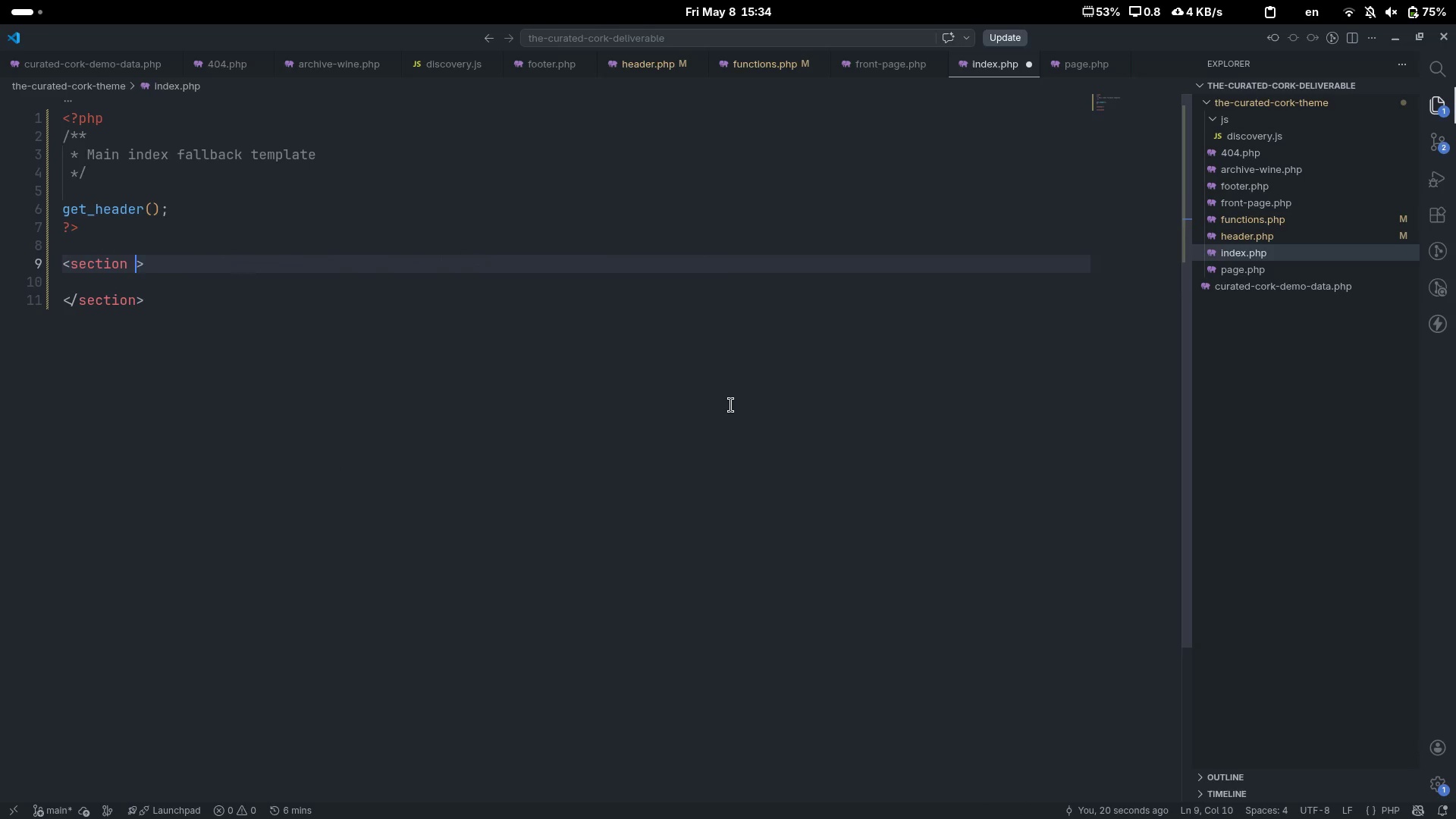 
type( cals)
key(Tab)
 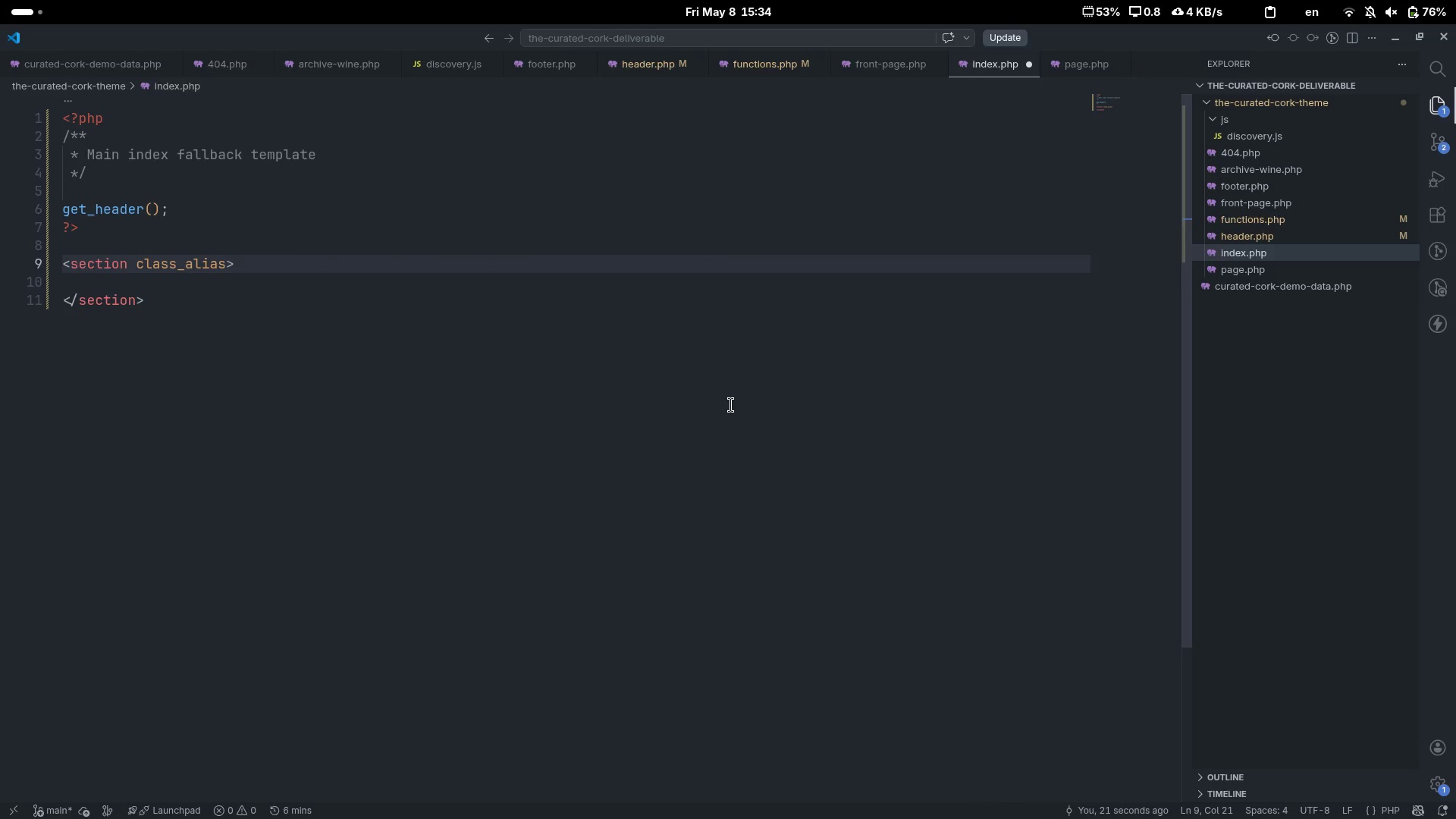 
key(Control+Z)
 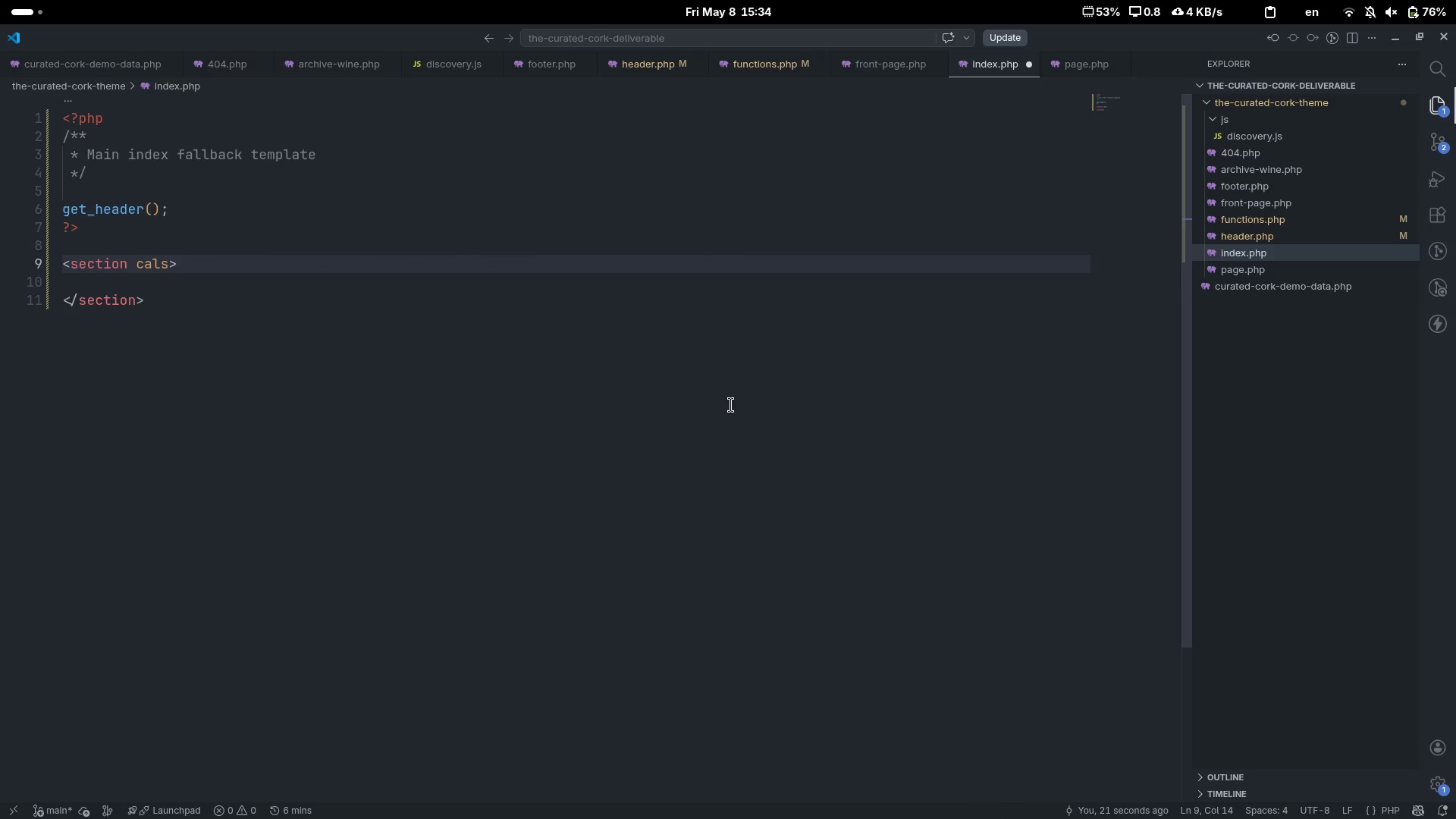 
key(Backspace)
key(Backspace)
key(Backspace)
type(lass="")
 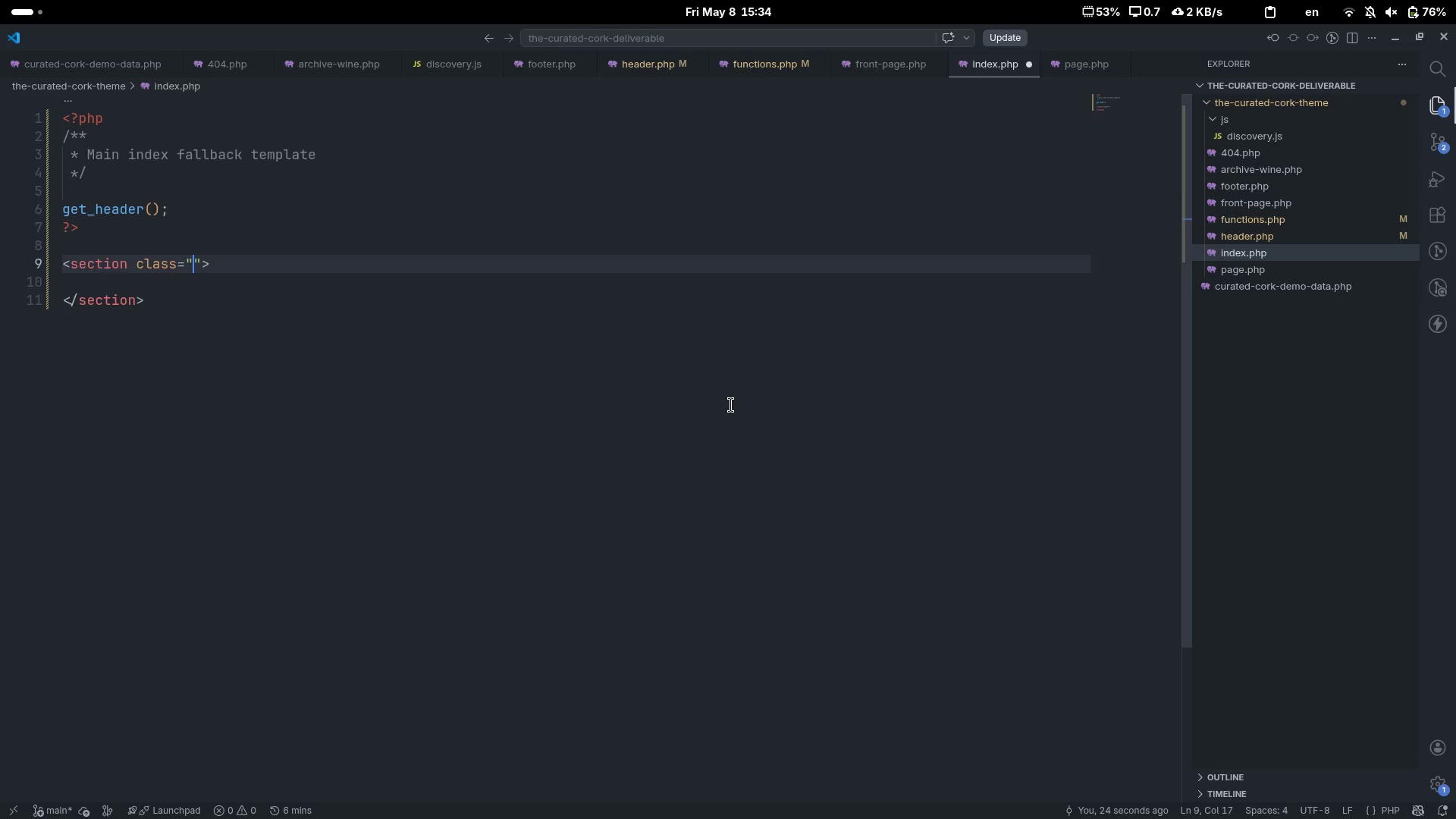 
 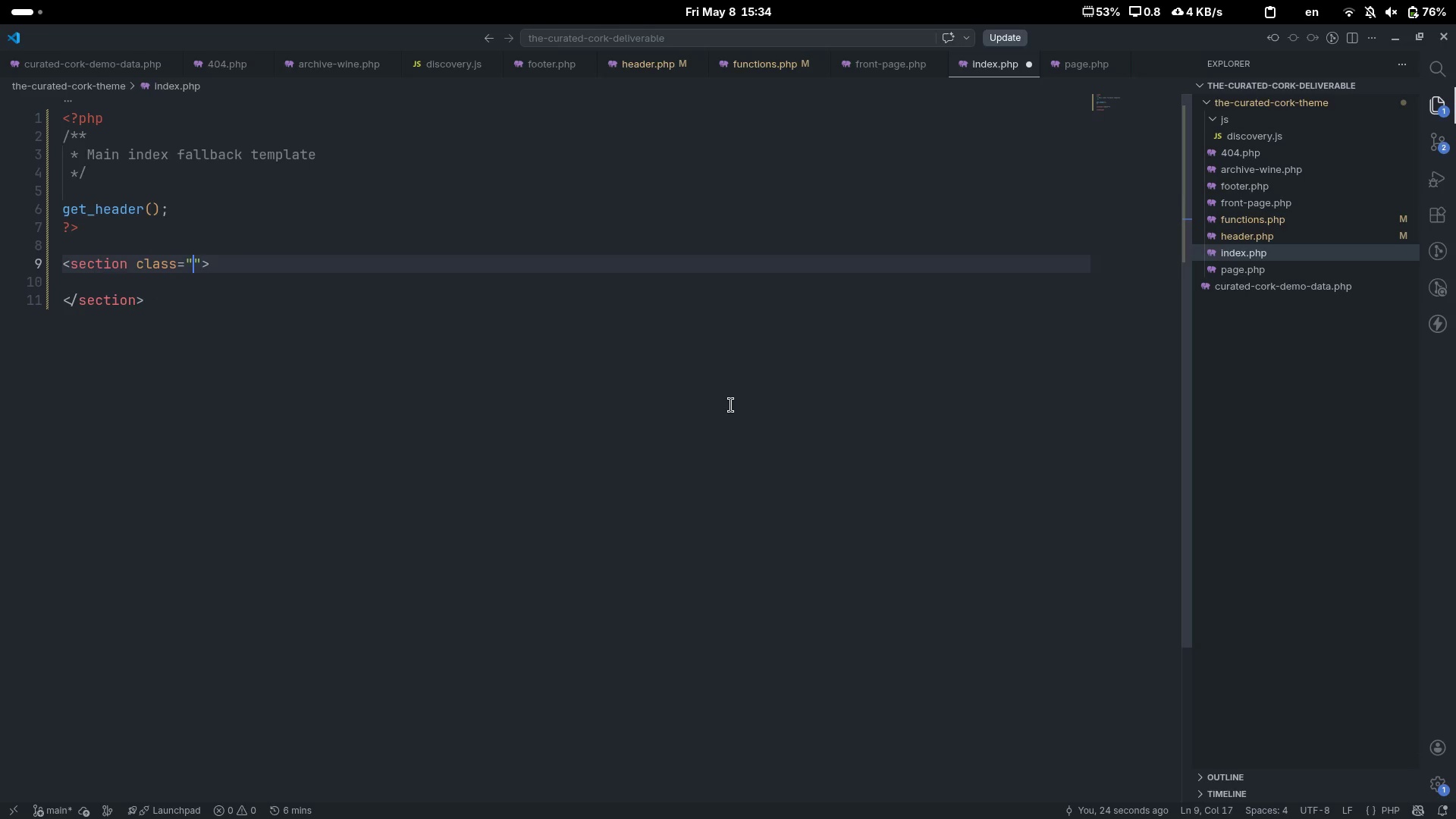 
key(ArrowLeft)
 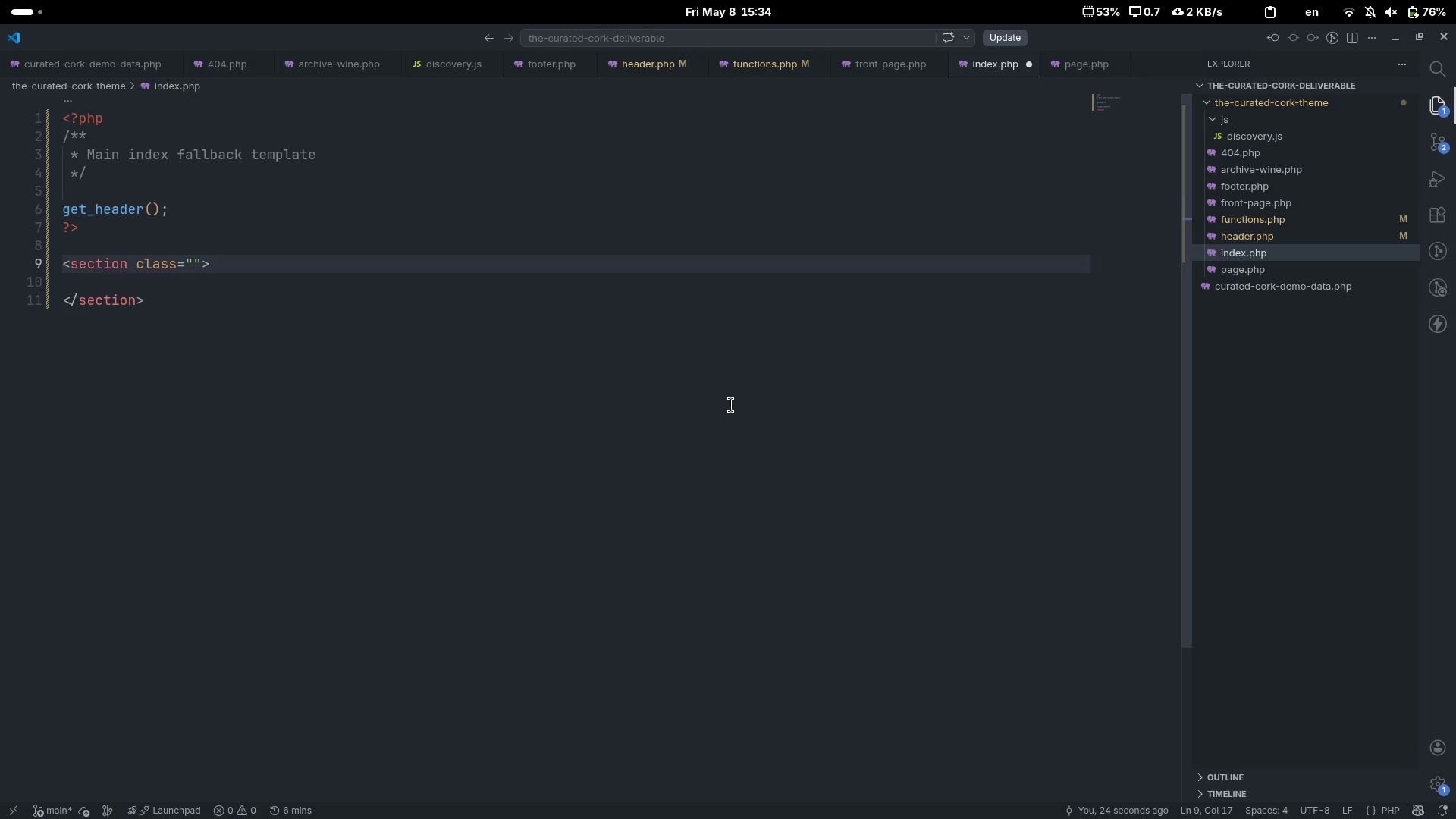 
type(cc-ht)
key(Backspace)
type(ro)
key(Backspace)
key(Backspace)
type(ero)
 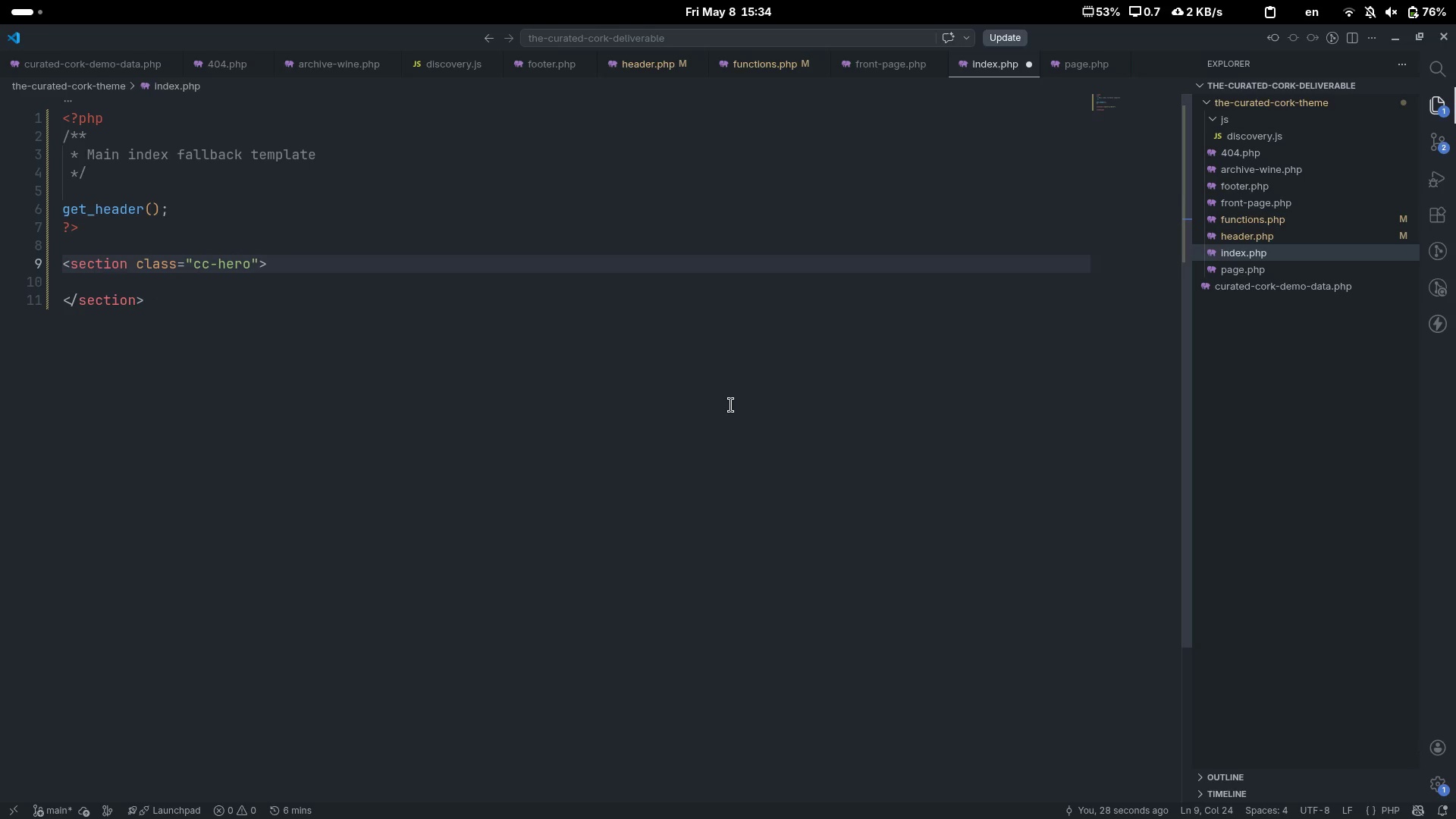 
key(ArrowDown)
 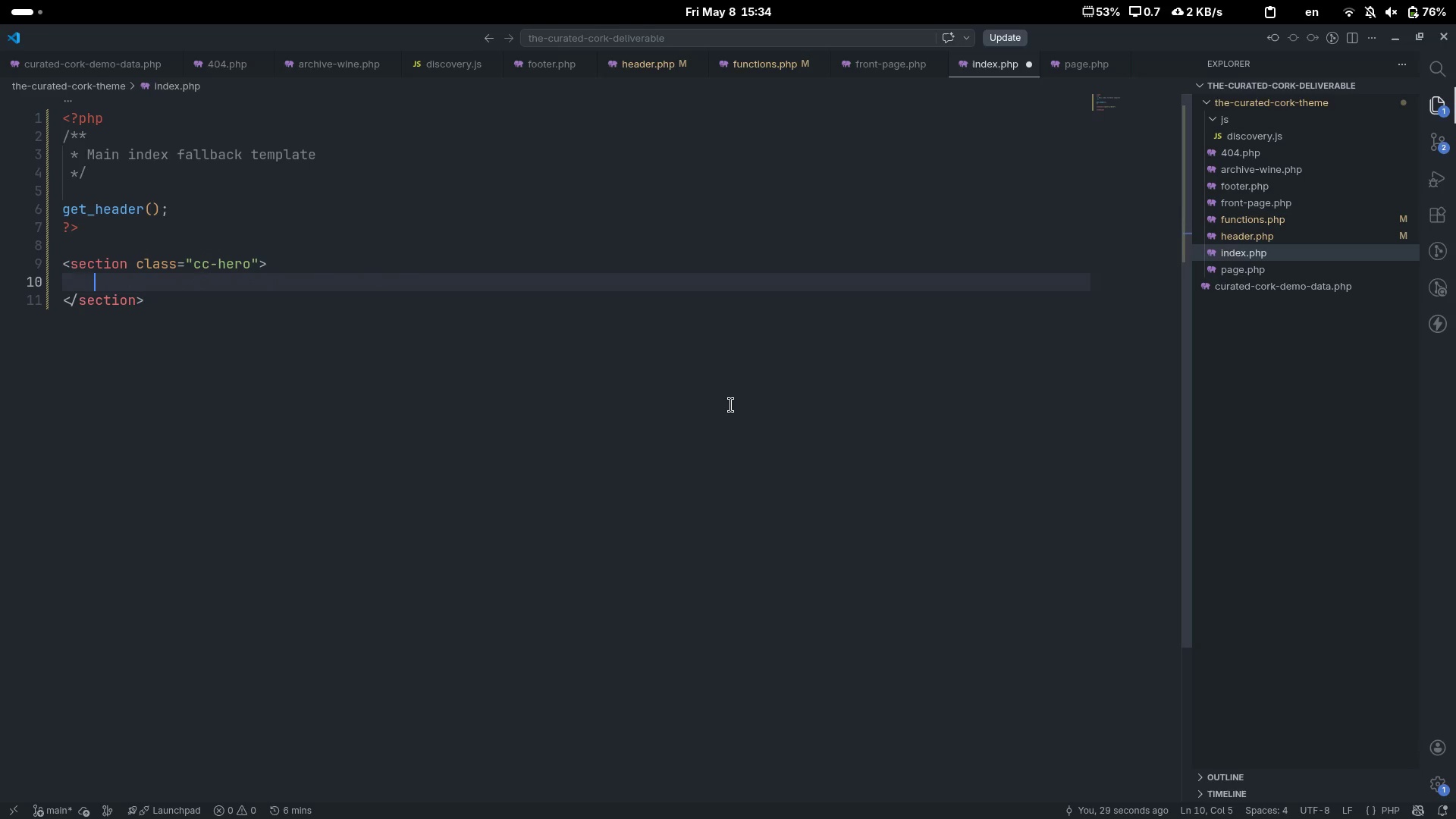 
key(Tab)
type(h1)
key(Tab)
type(Discovet)
key(Backspace)
type(r Your Perefct Wine[End])
 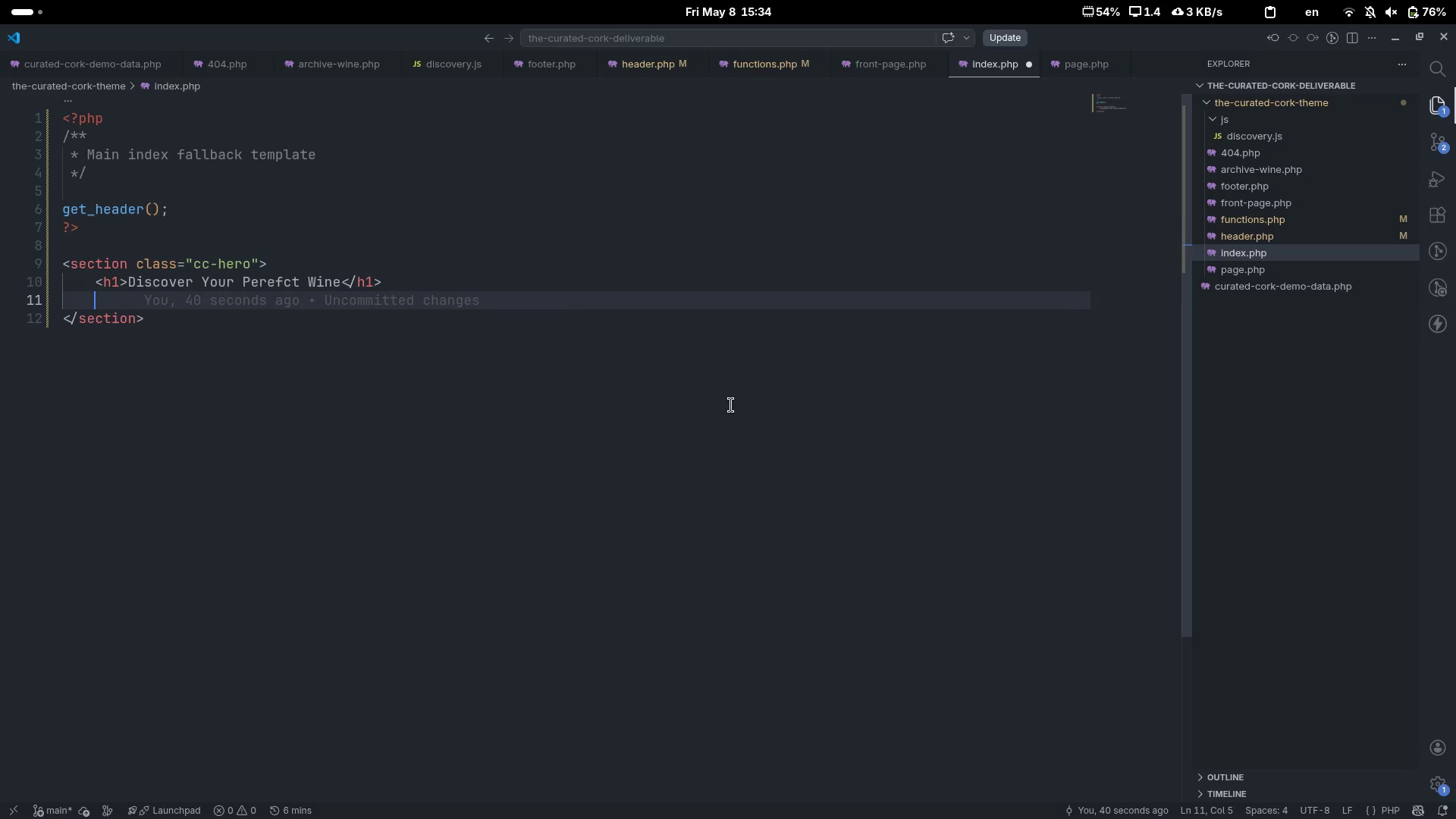 
 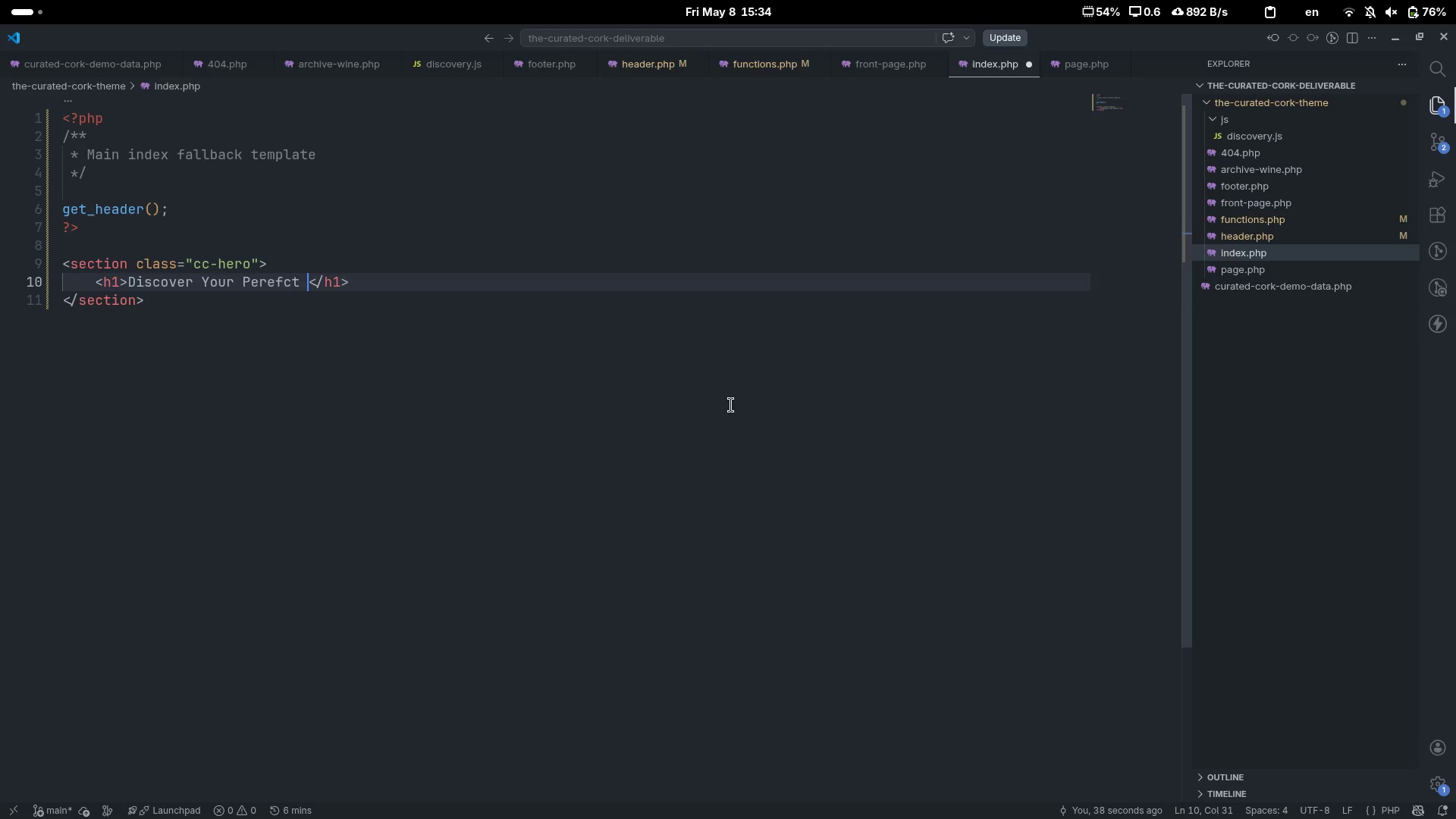 
key(Enter)
 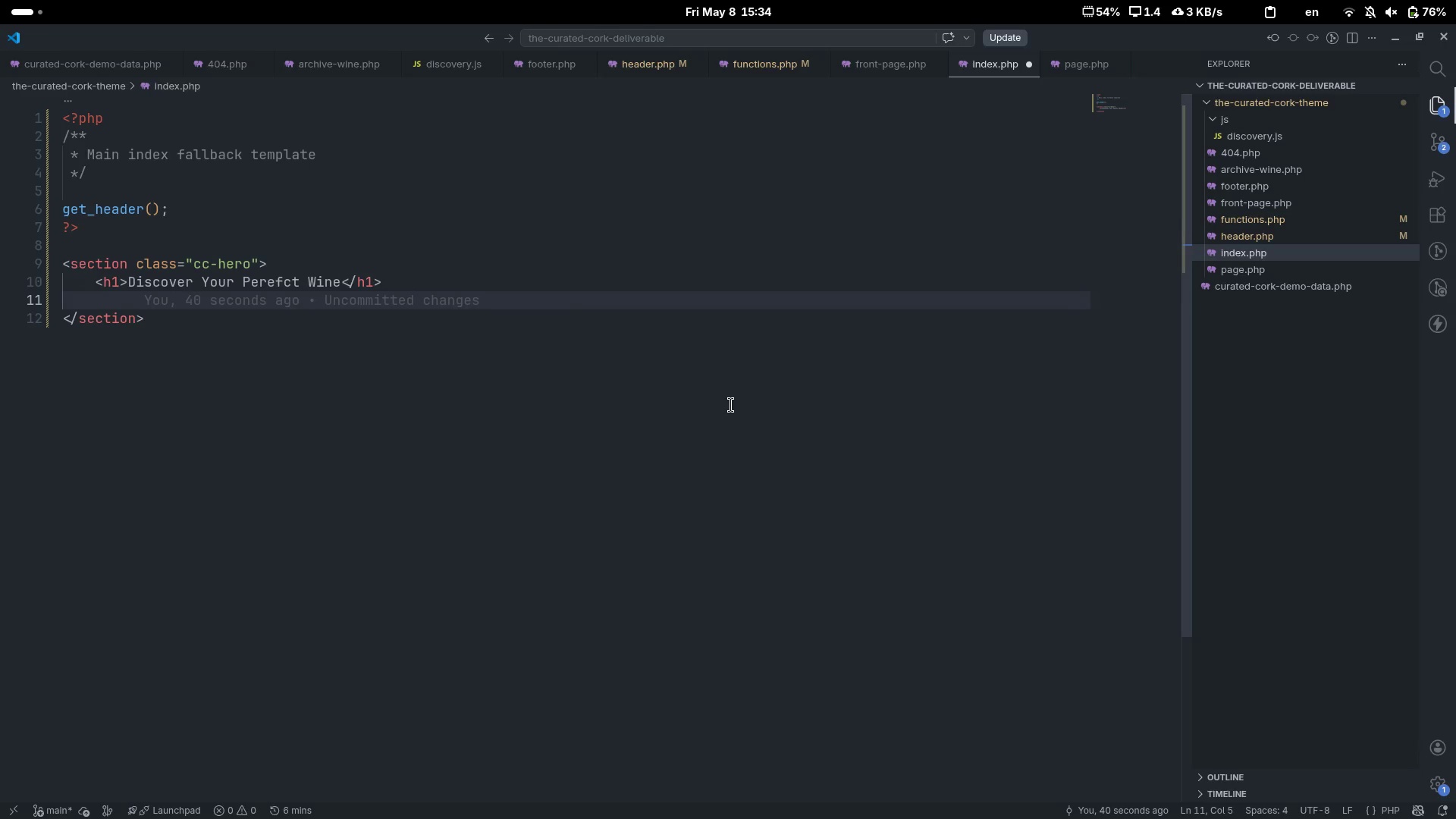 
type(p)
key(Tab)
type(Forget grape vara)
key(Backspace)
type(ier)
key(Backspace)
type(ties. Tell us how you're feeling, and we'll curate a seec)
key(Backspace)
key(Backspace)
type(lection that matches the moment.)
 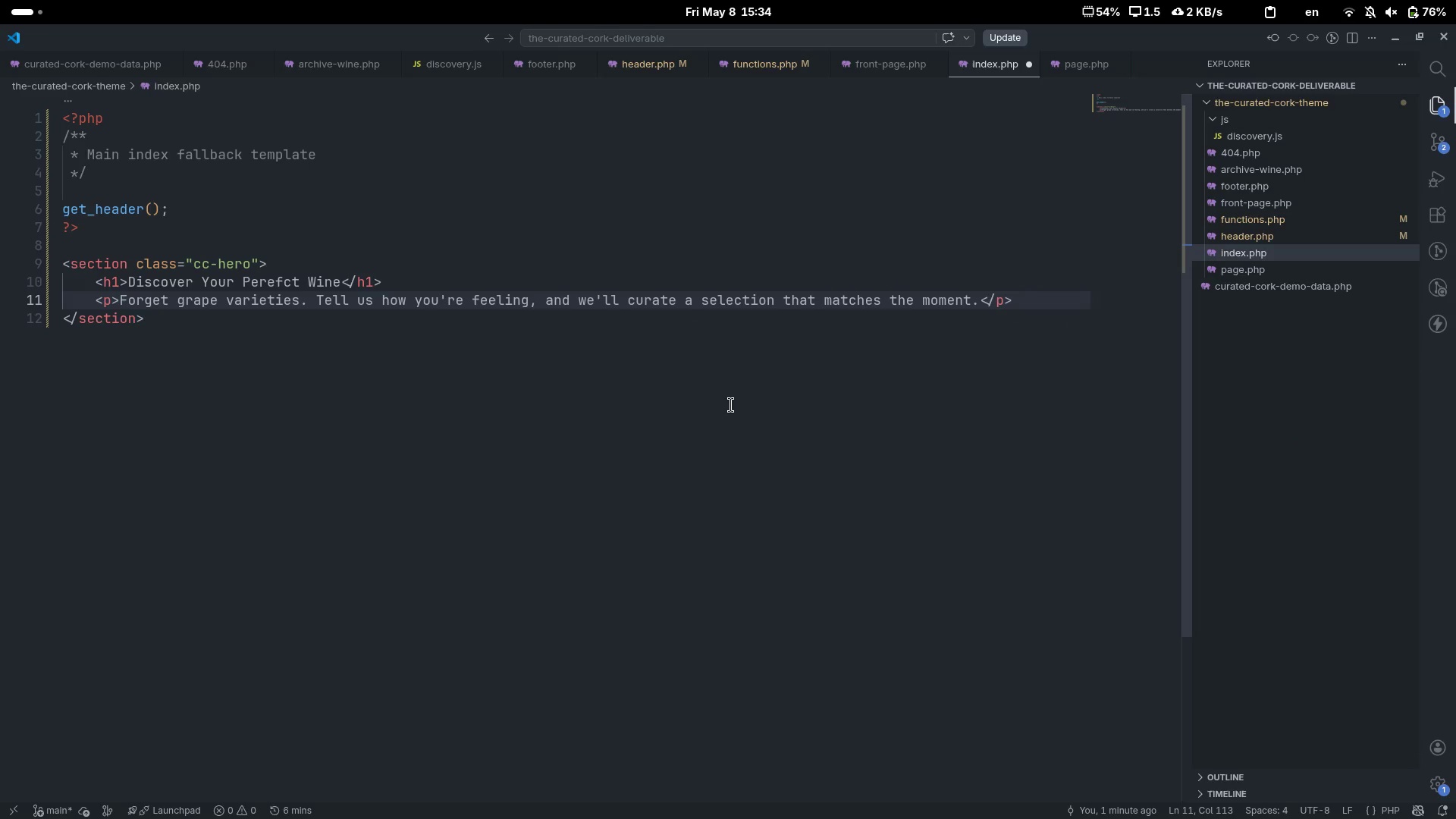 
key(ArrowDown)
 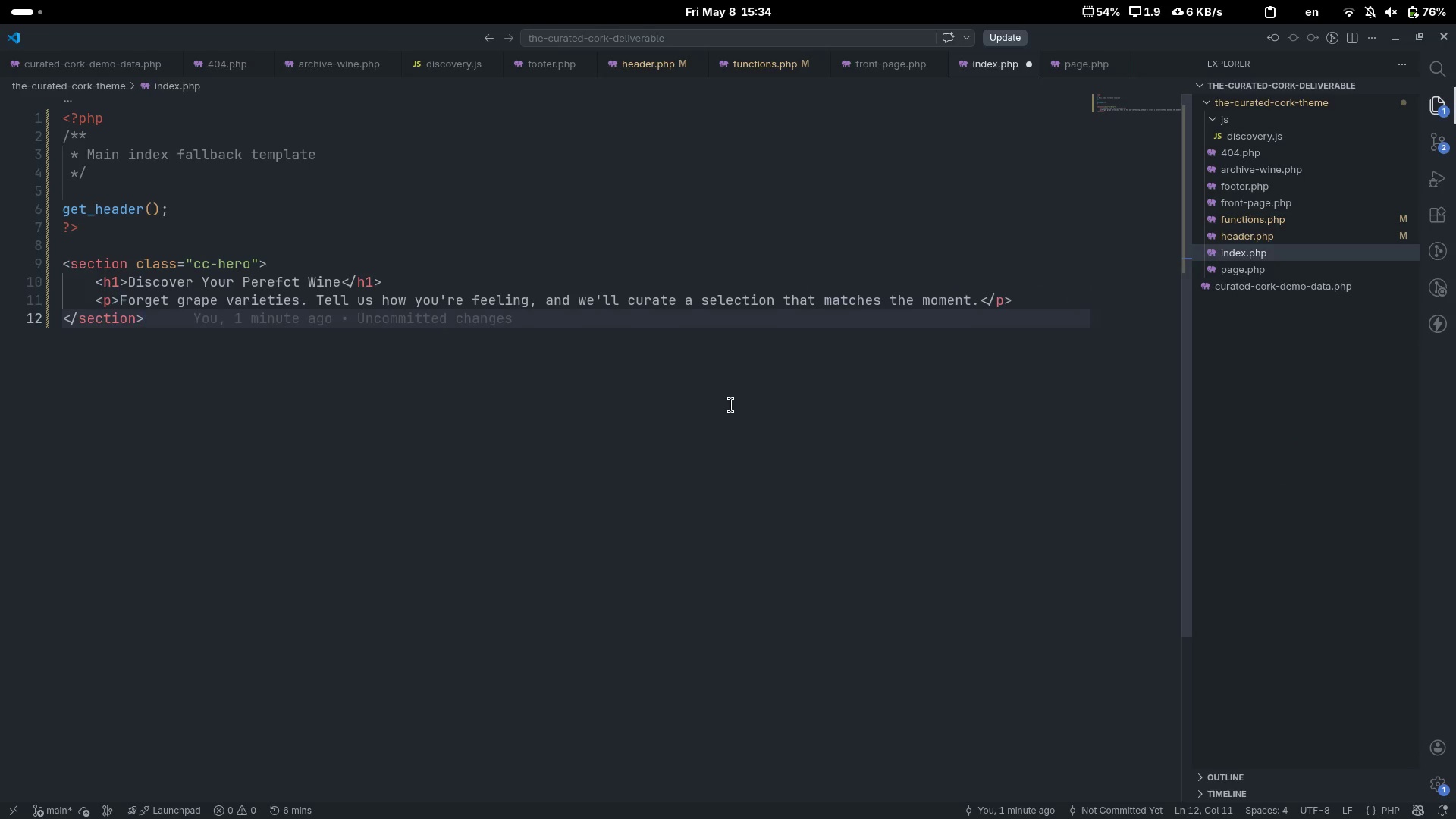 
key(Enter)
 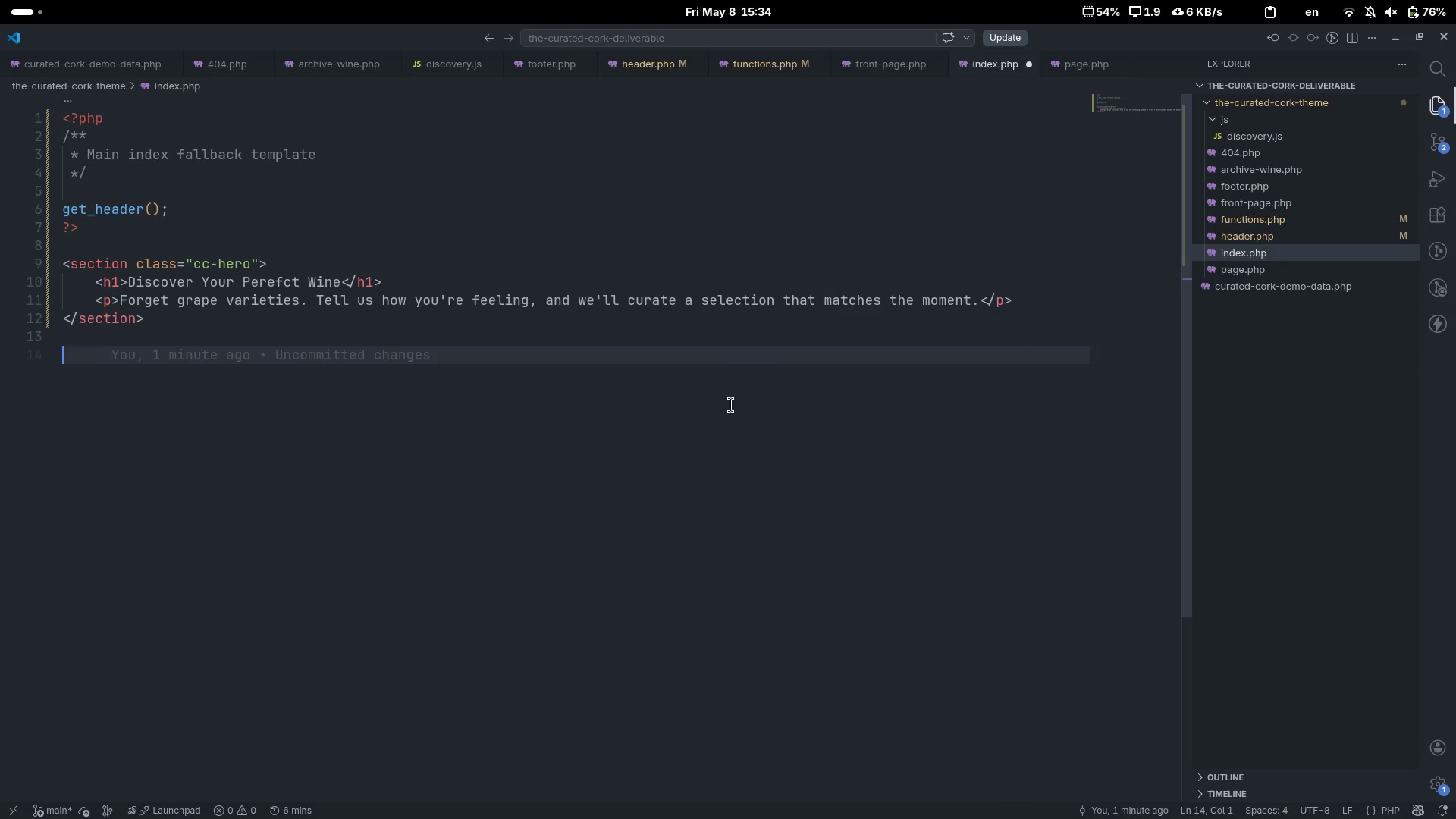 
key(Enter)
 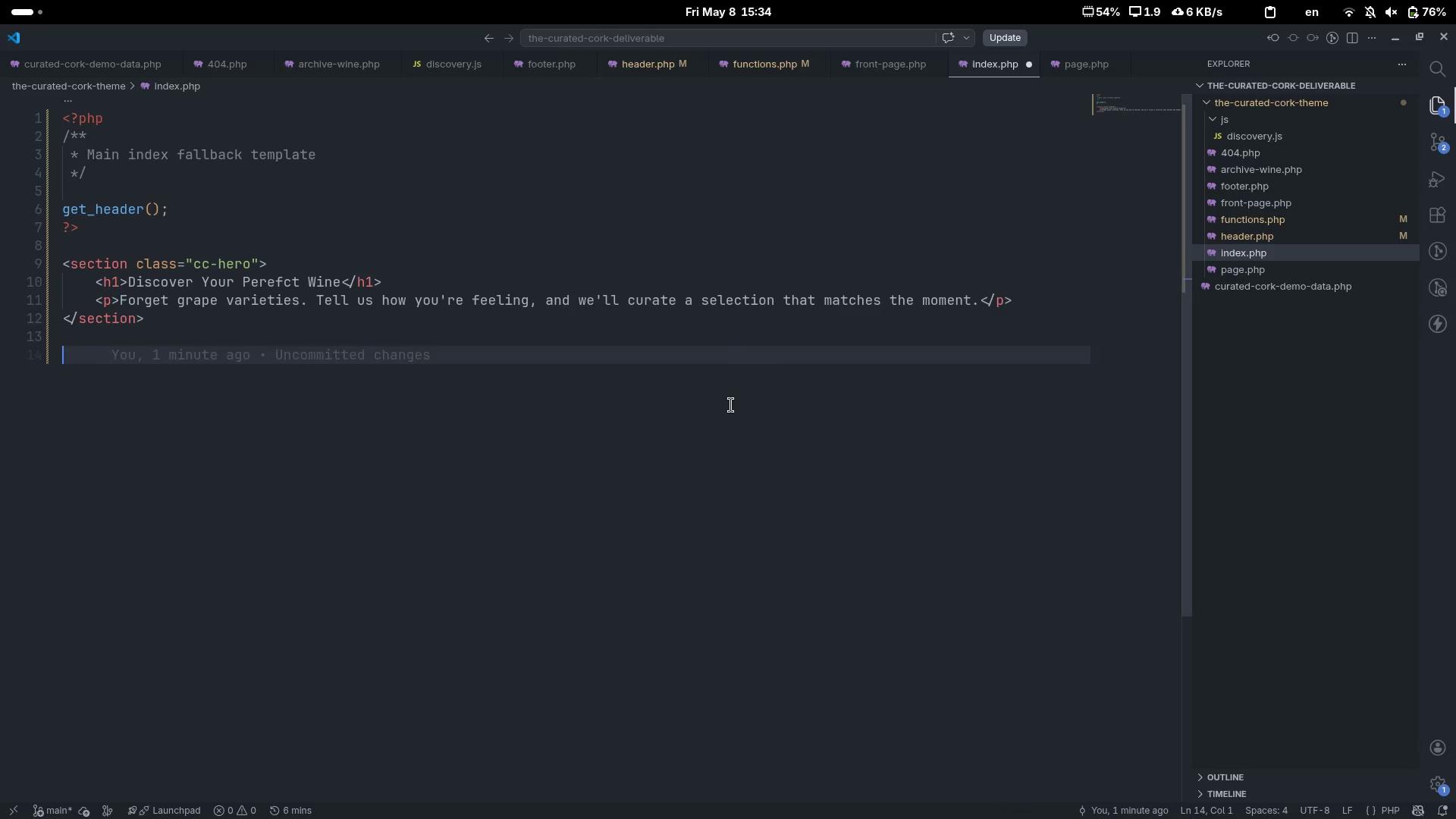 
type(section)
key(Tab)
 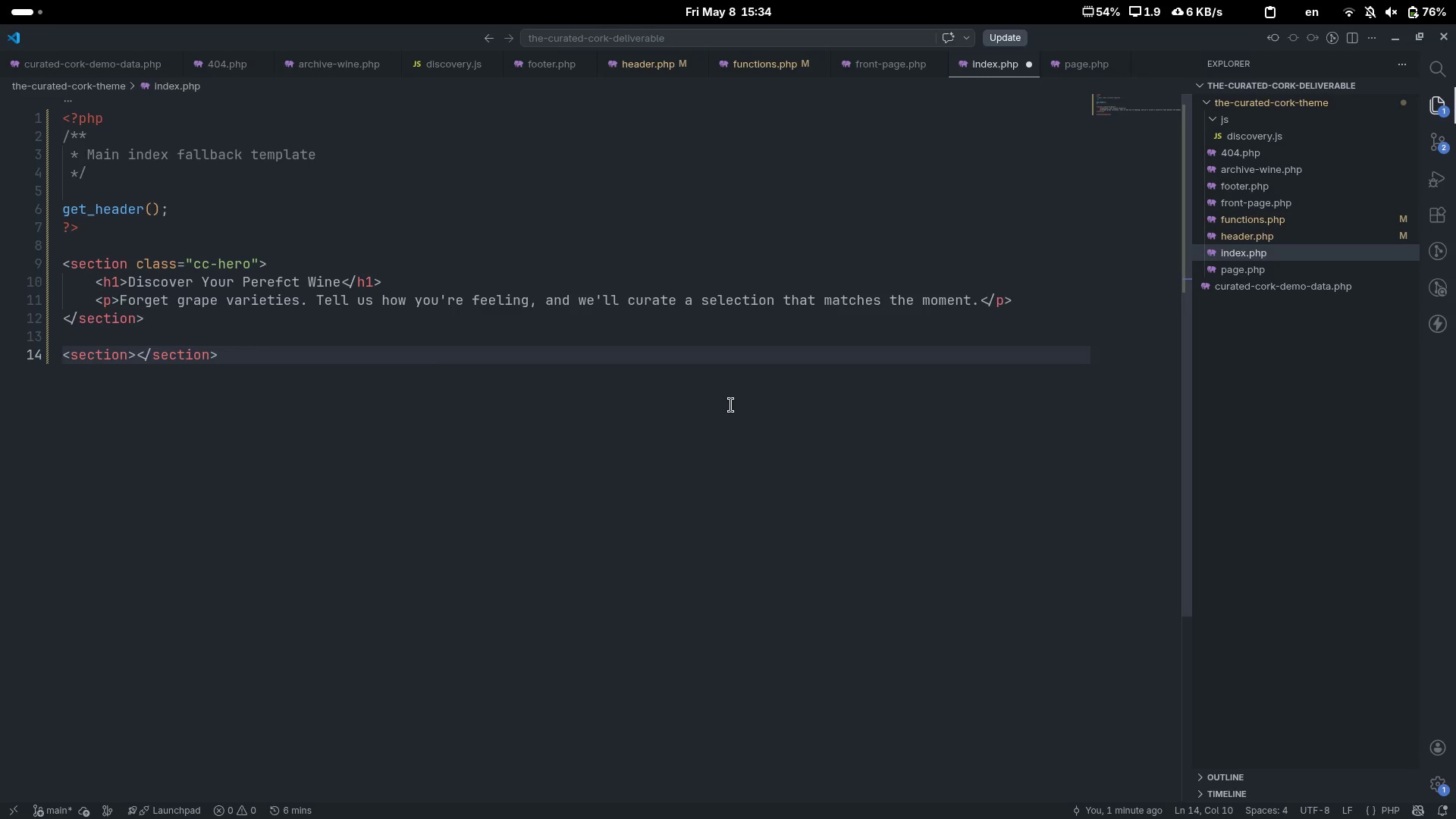 
key(Enter)
 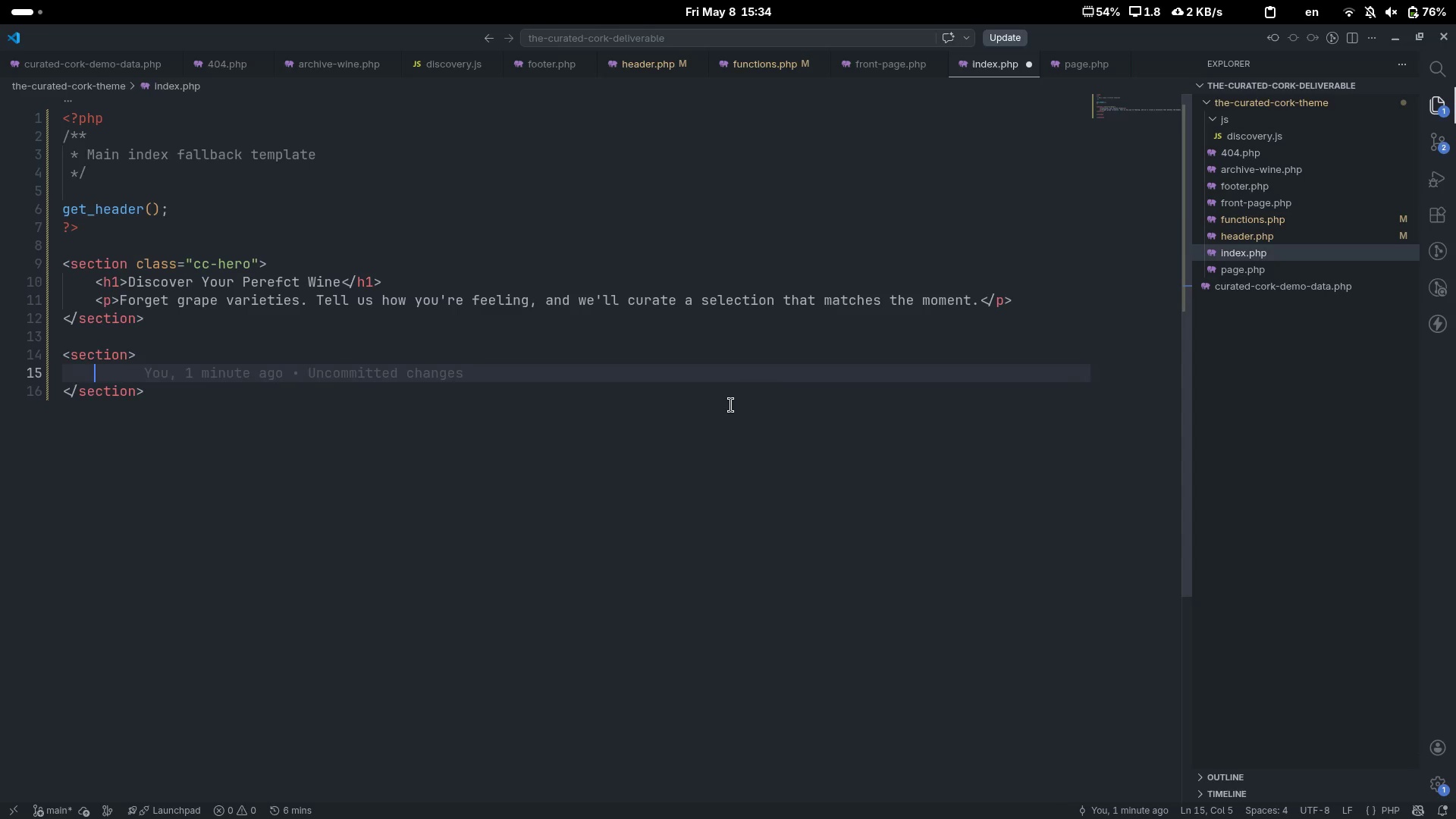 
key(ArrowUp)
 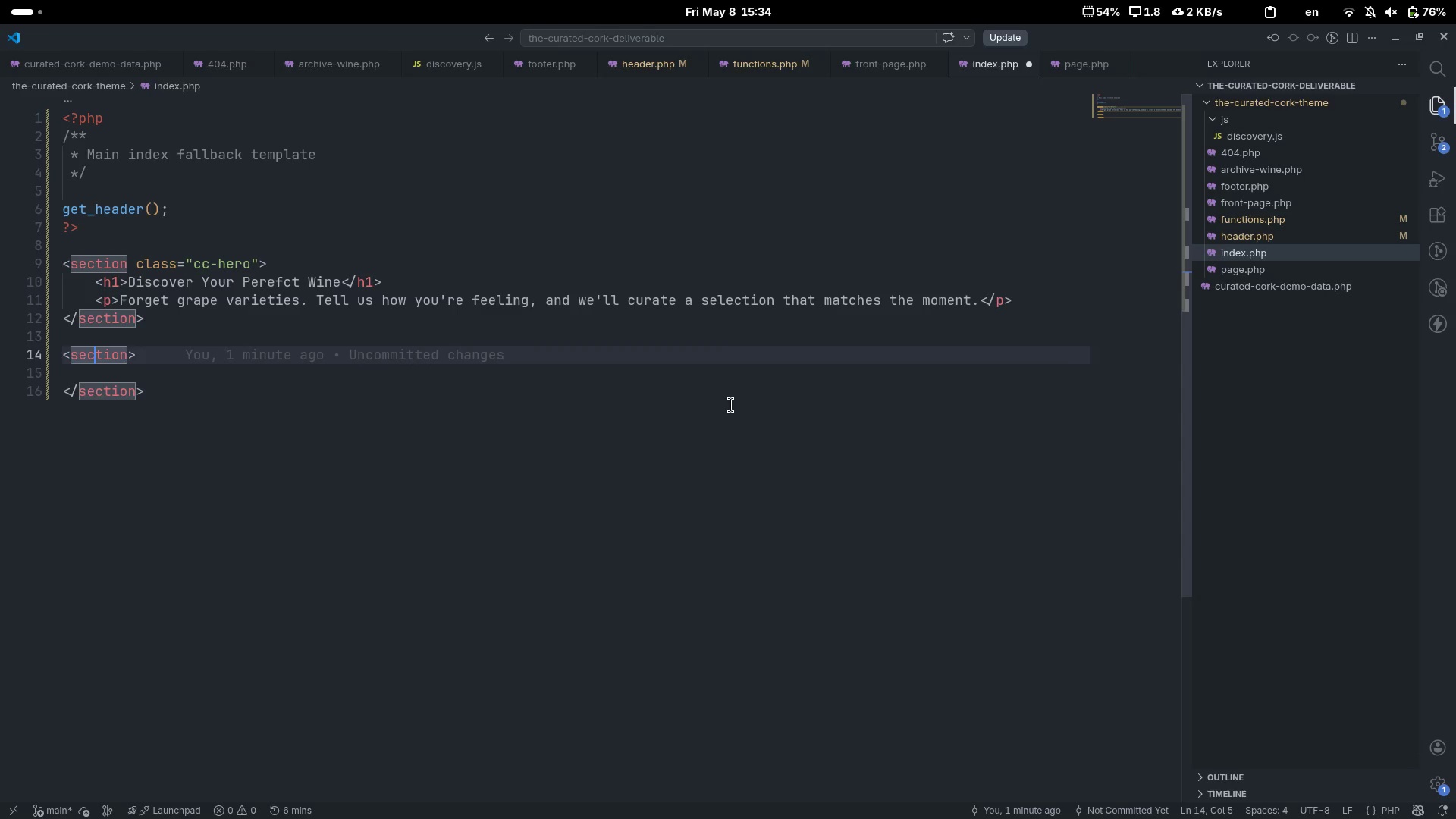 
key(Control+ControlLeft)
 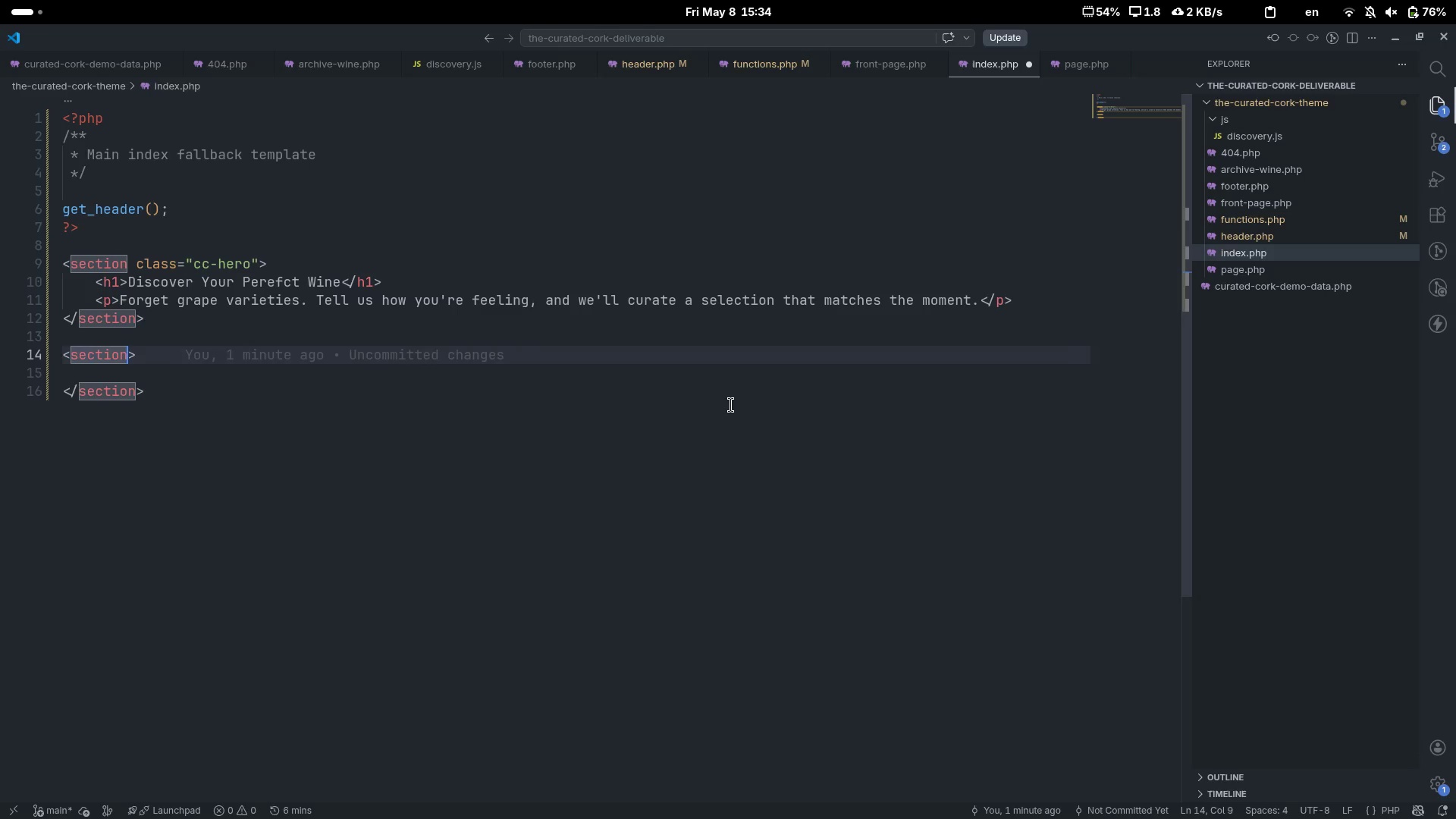 
key(Control+ArrowRight)
 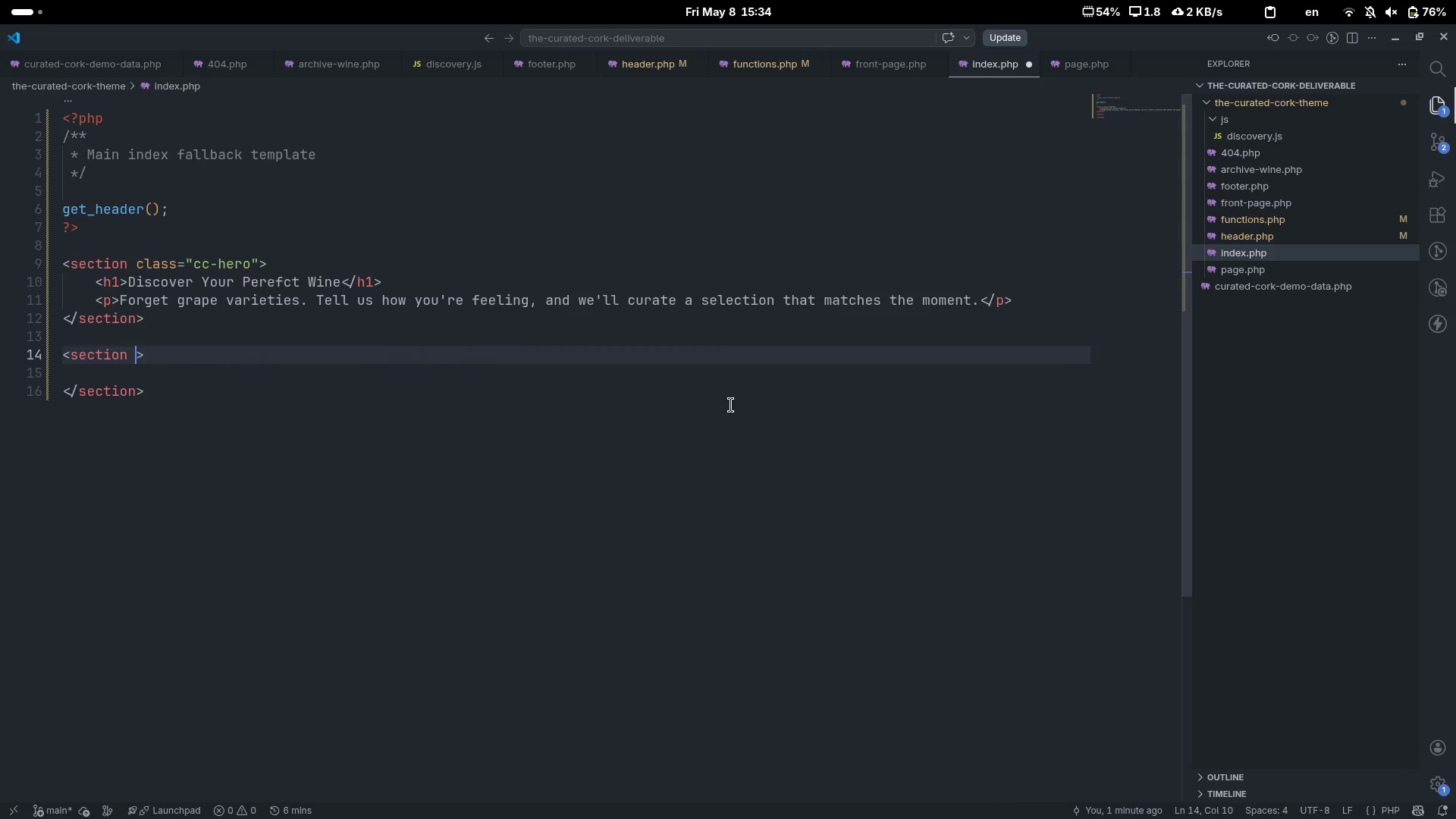 
type( cal)
key(Backspace)
key(Backspace)
type(lass="")
 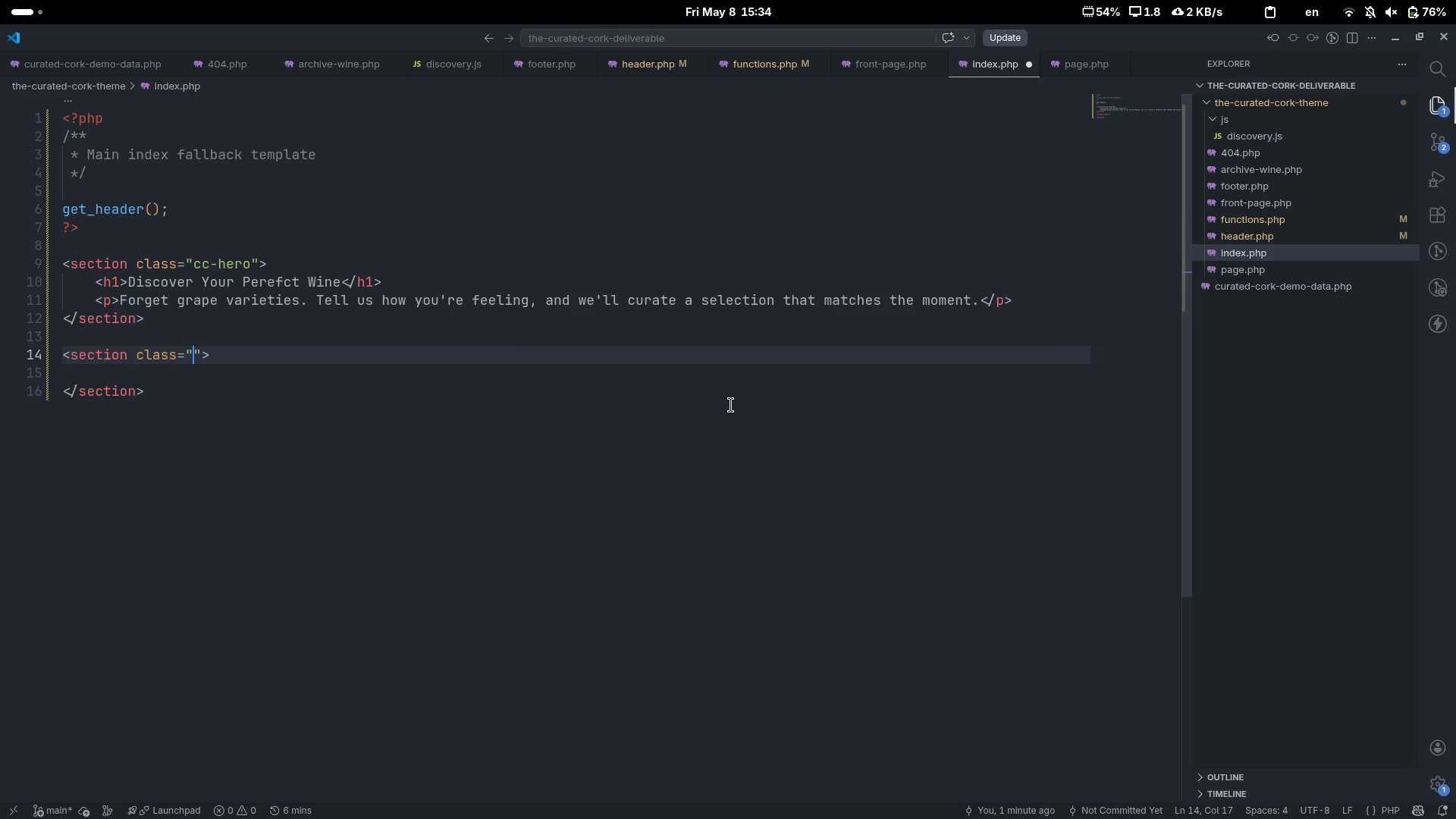 
 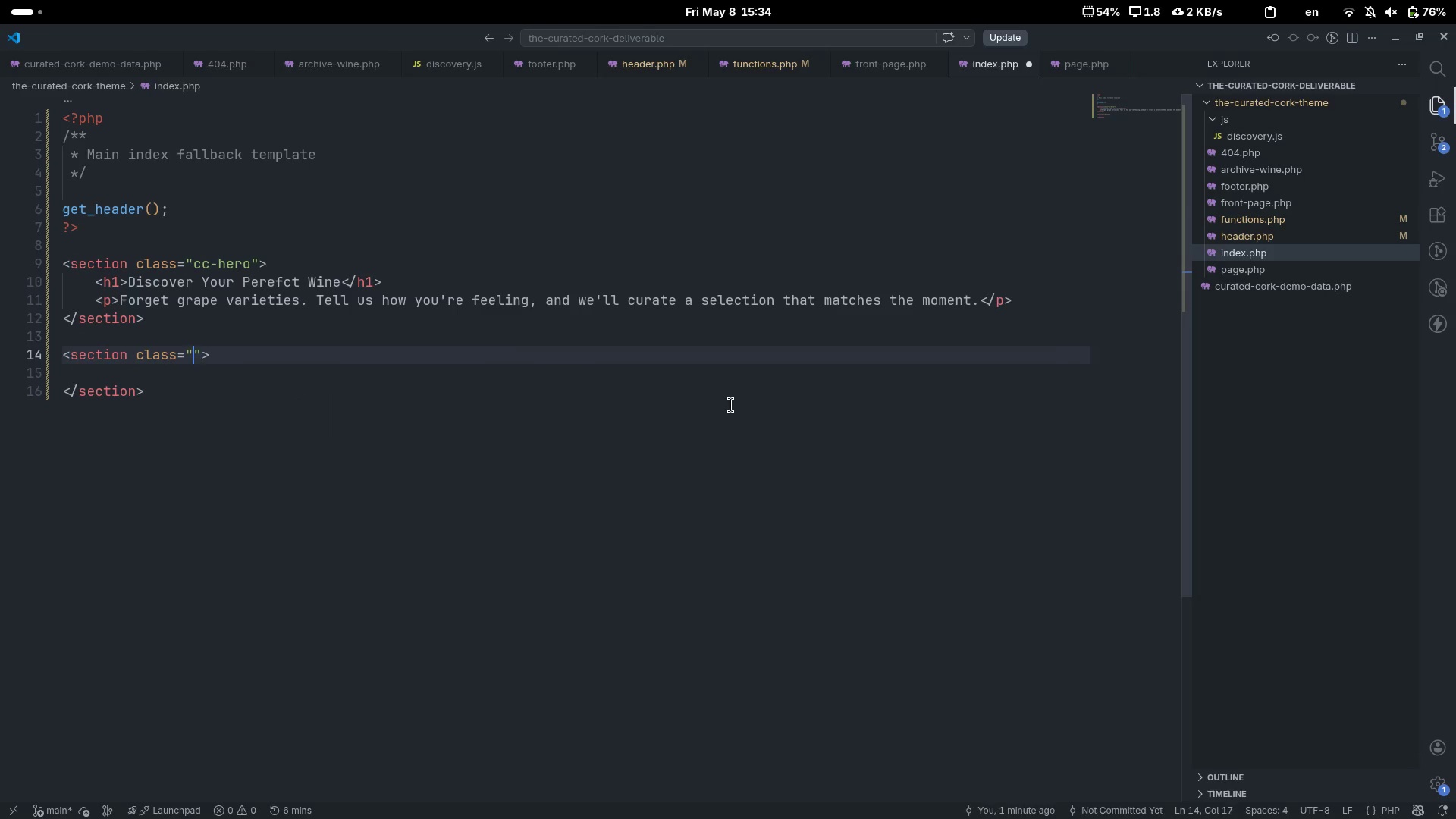 
key(ArrowLeft)
 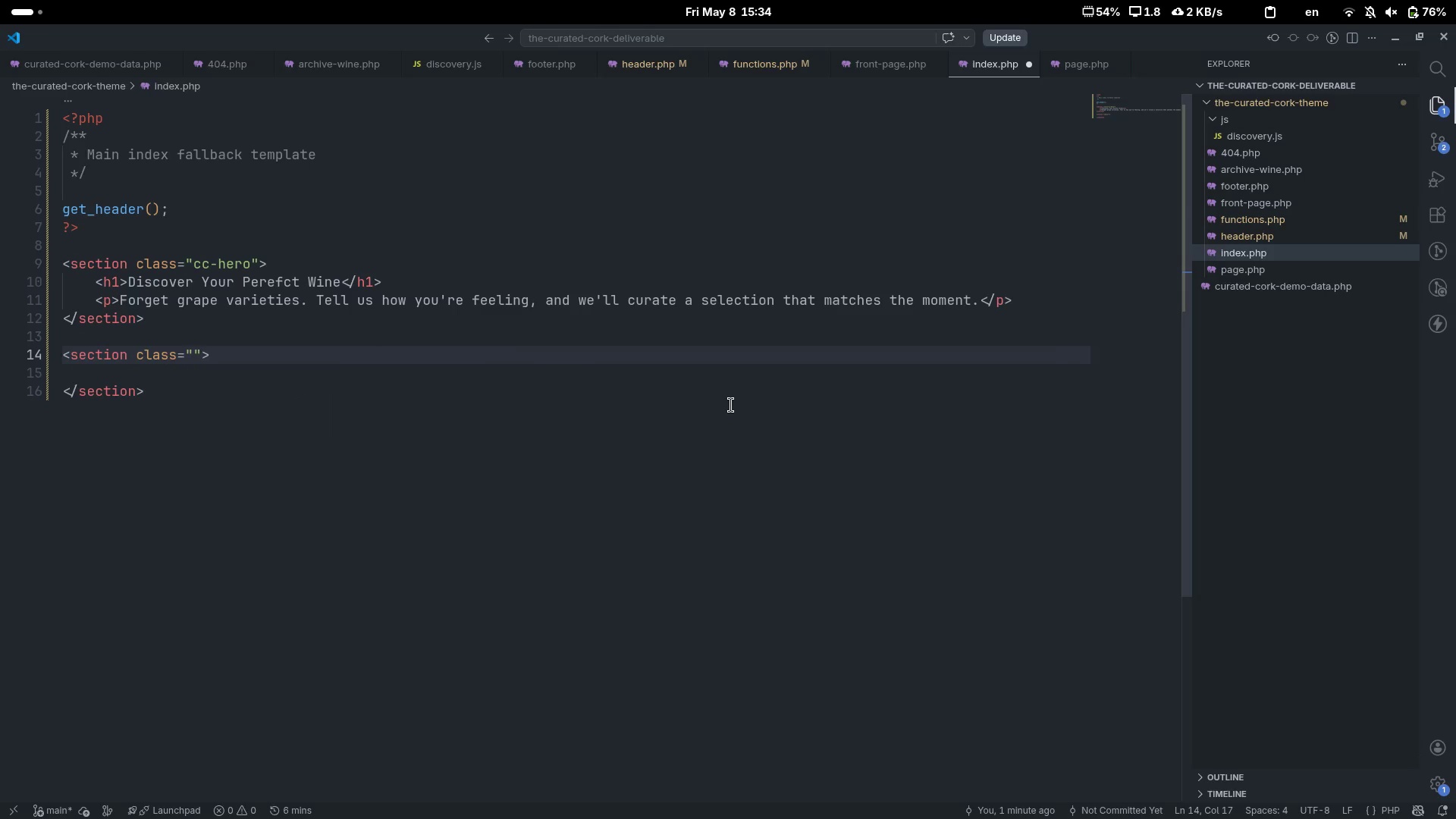 
type(cc-mood-section)
 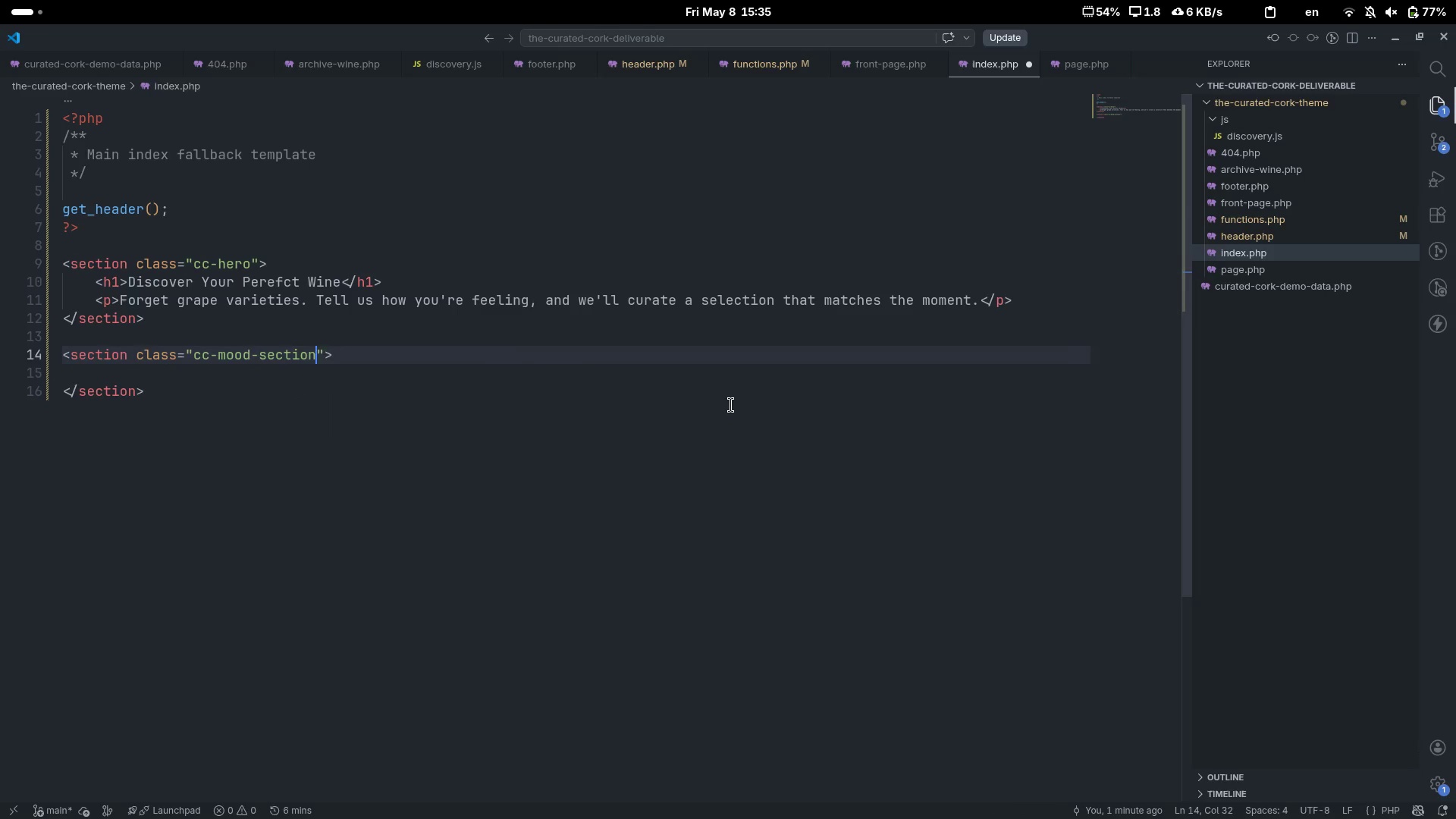 
key(ArrowDown)
 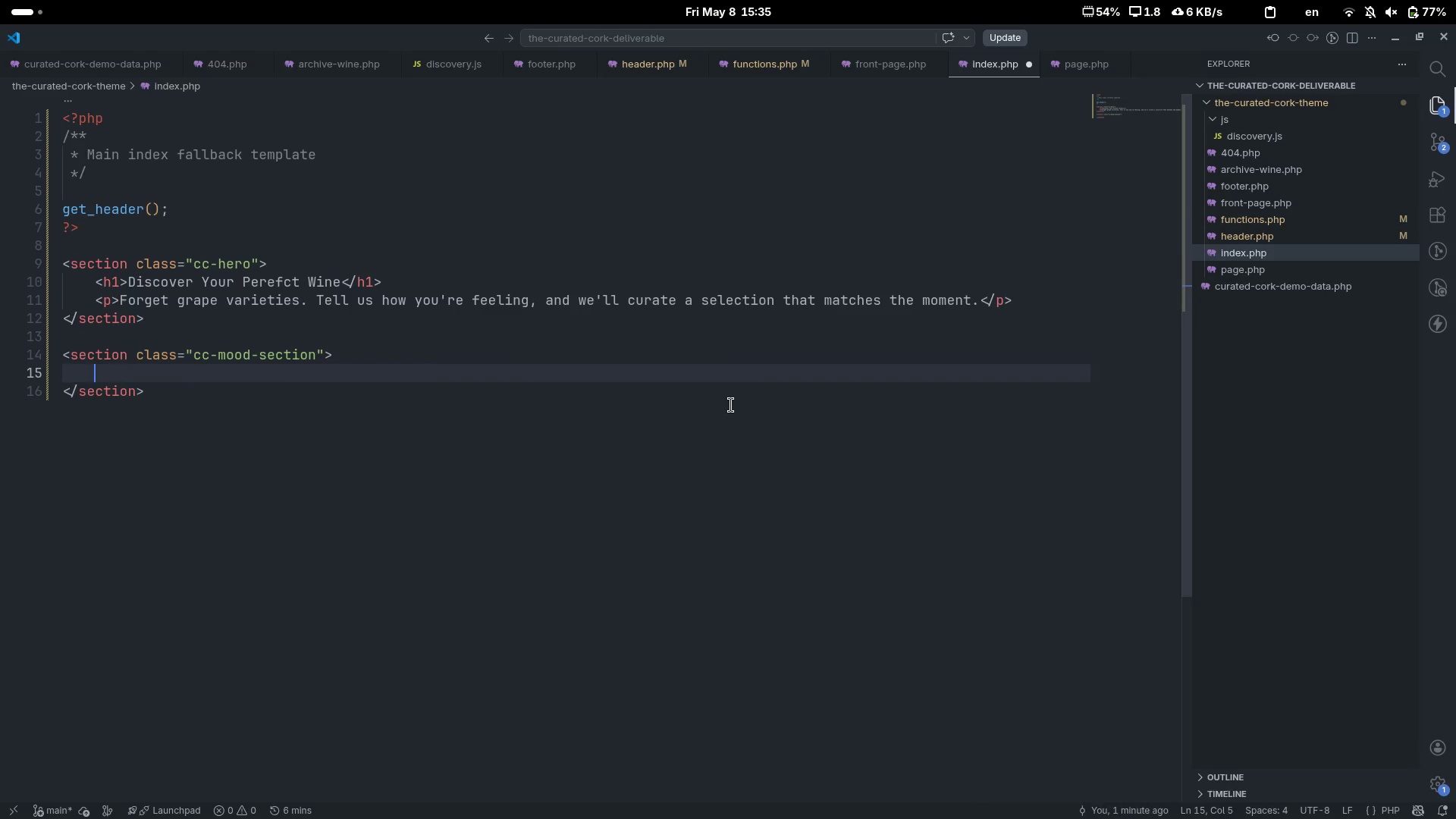 
key(Tab)
type(div)
key(Tab)
 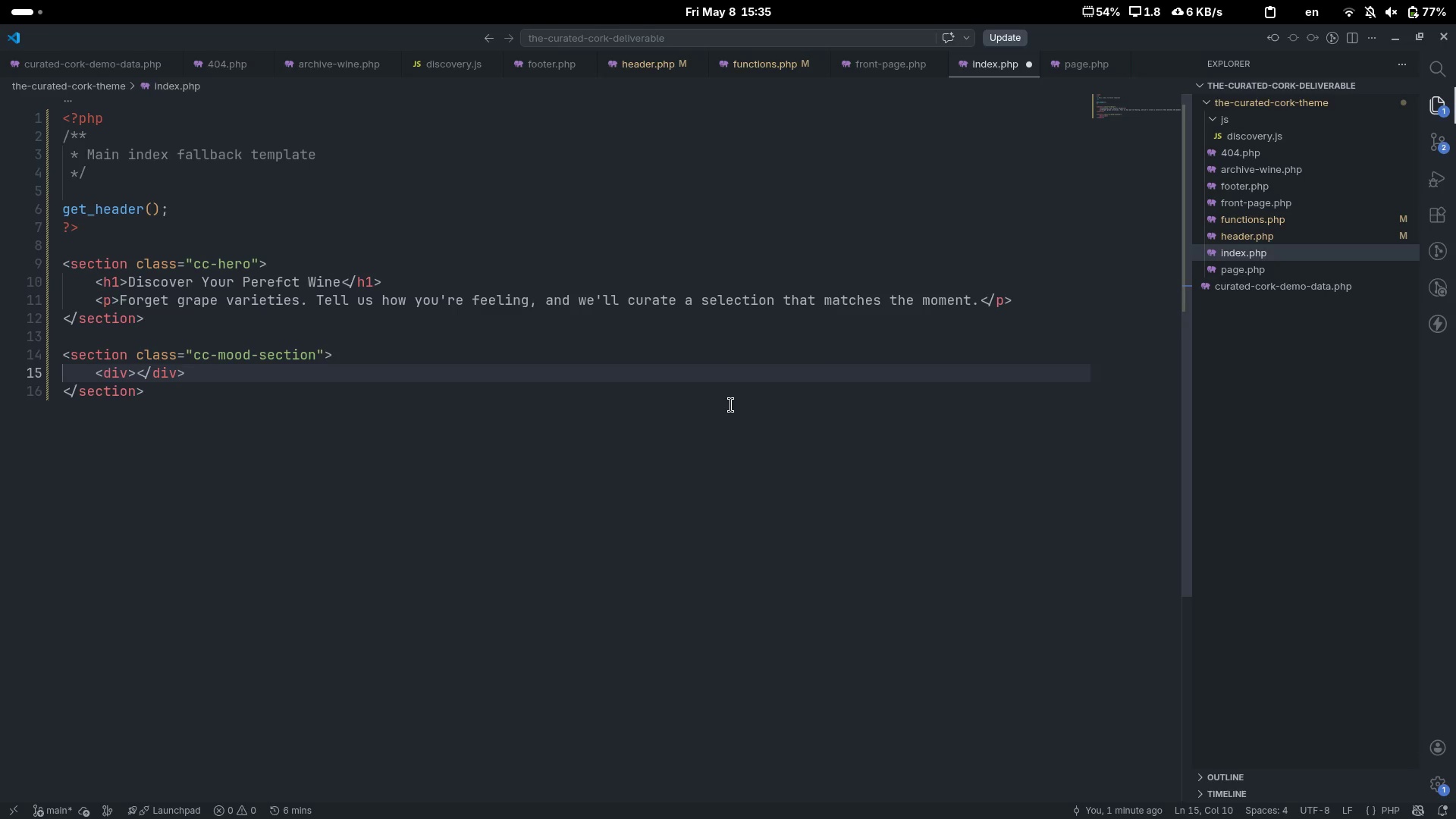 
key(ArrowLeft)
 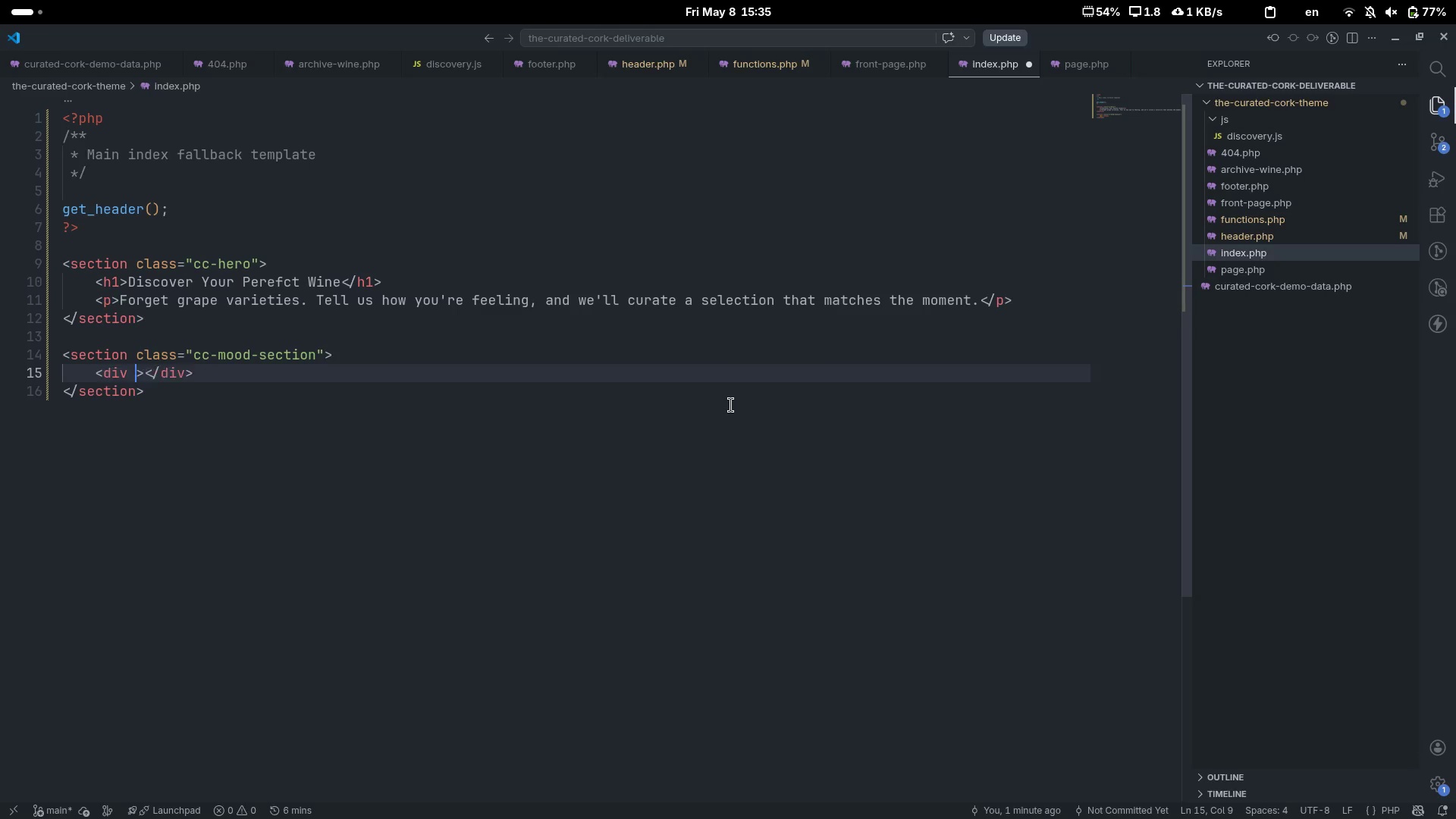 
type( ca)
key(Backspace)
type(las)
key(Tab)
type(="")
 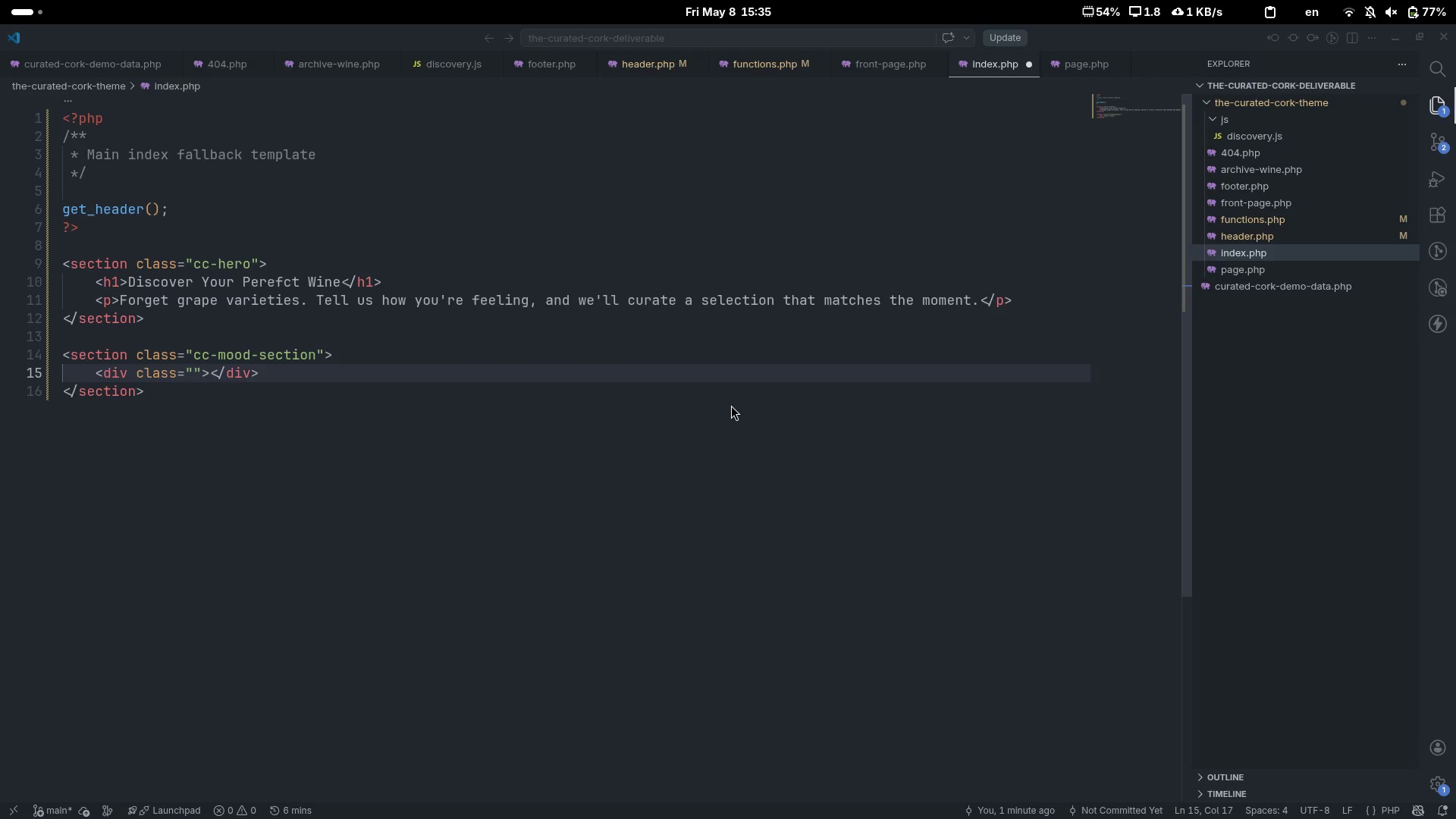 
 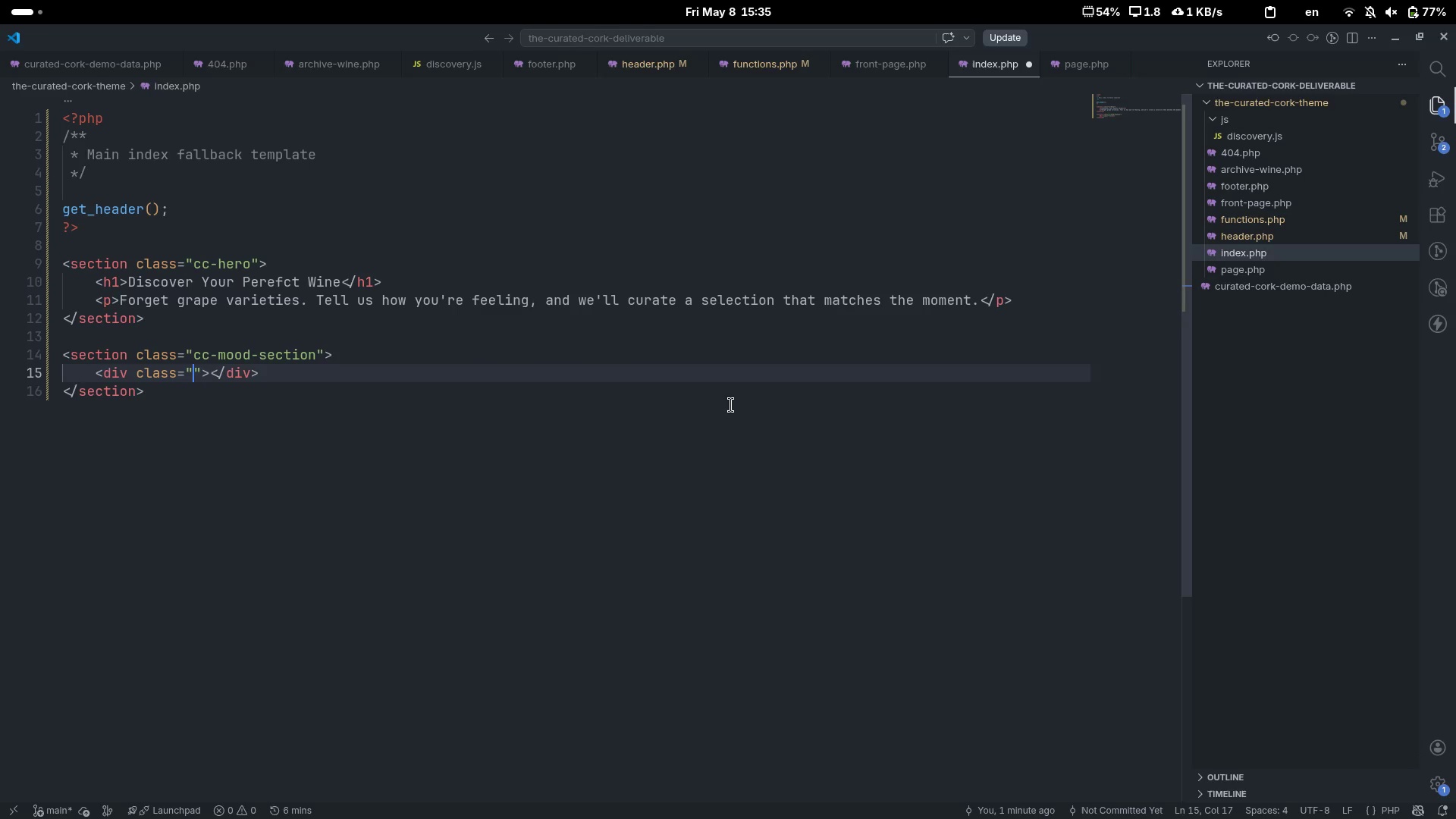 
key(ArrowLeft)
 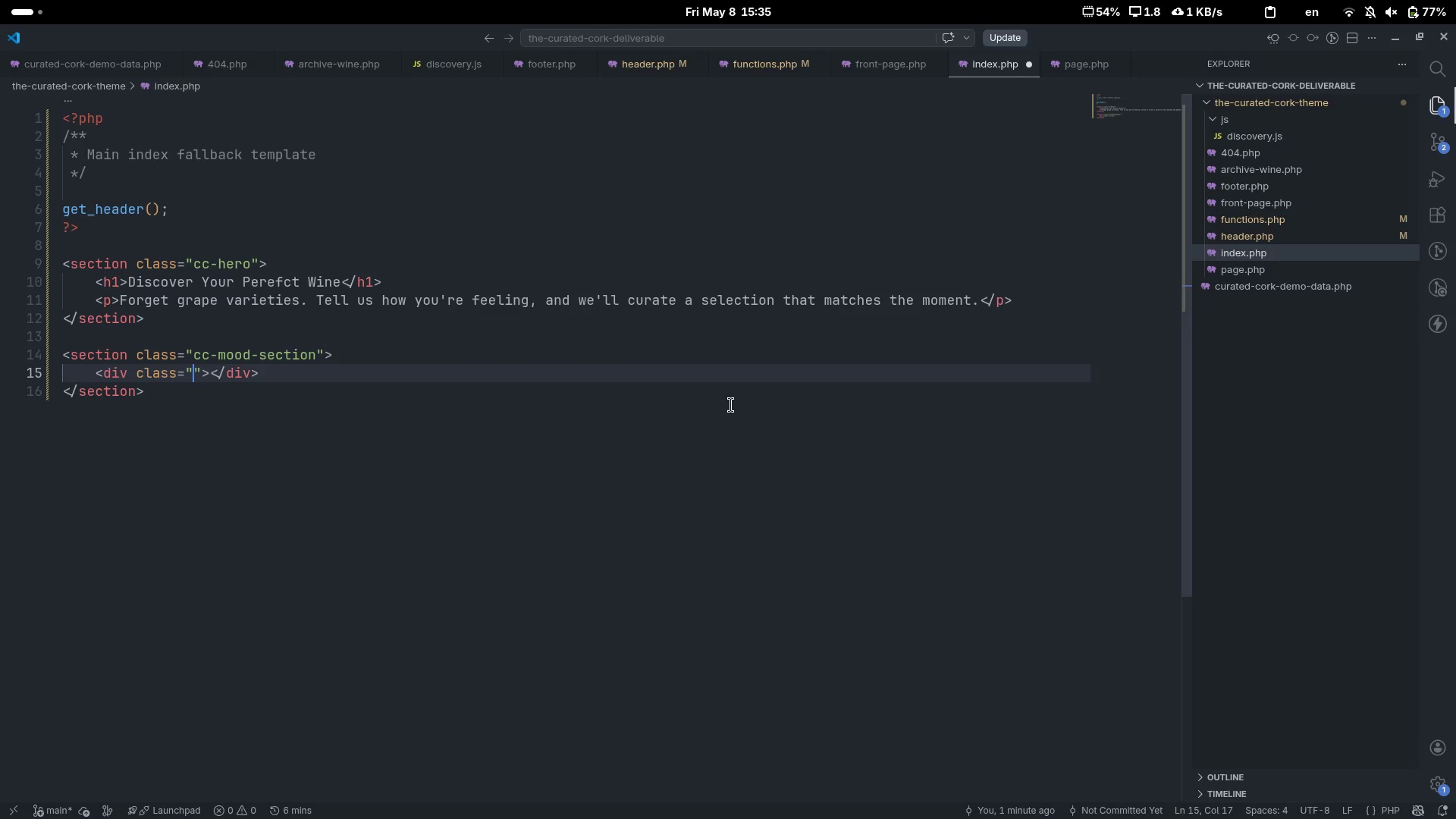 
key(Alt+AltLeft)
 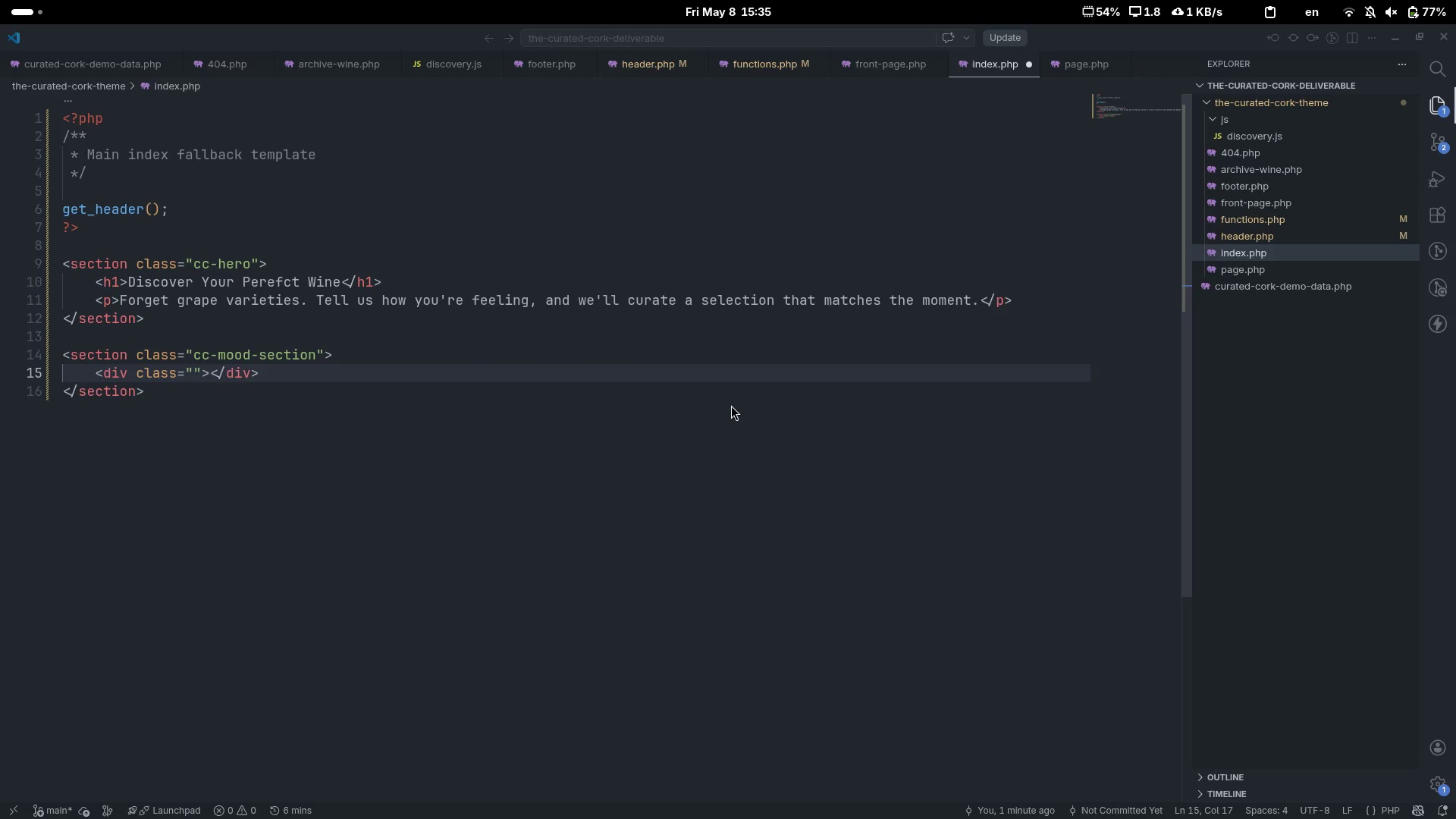 
key(Alt+Tab)